 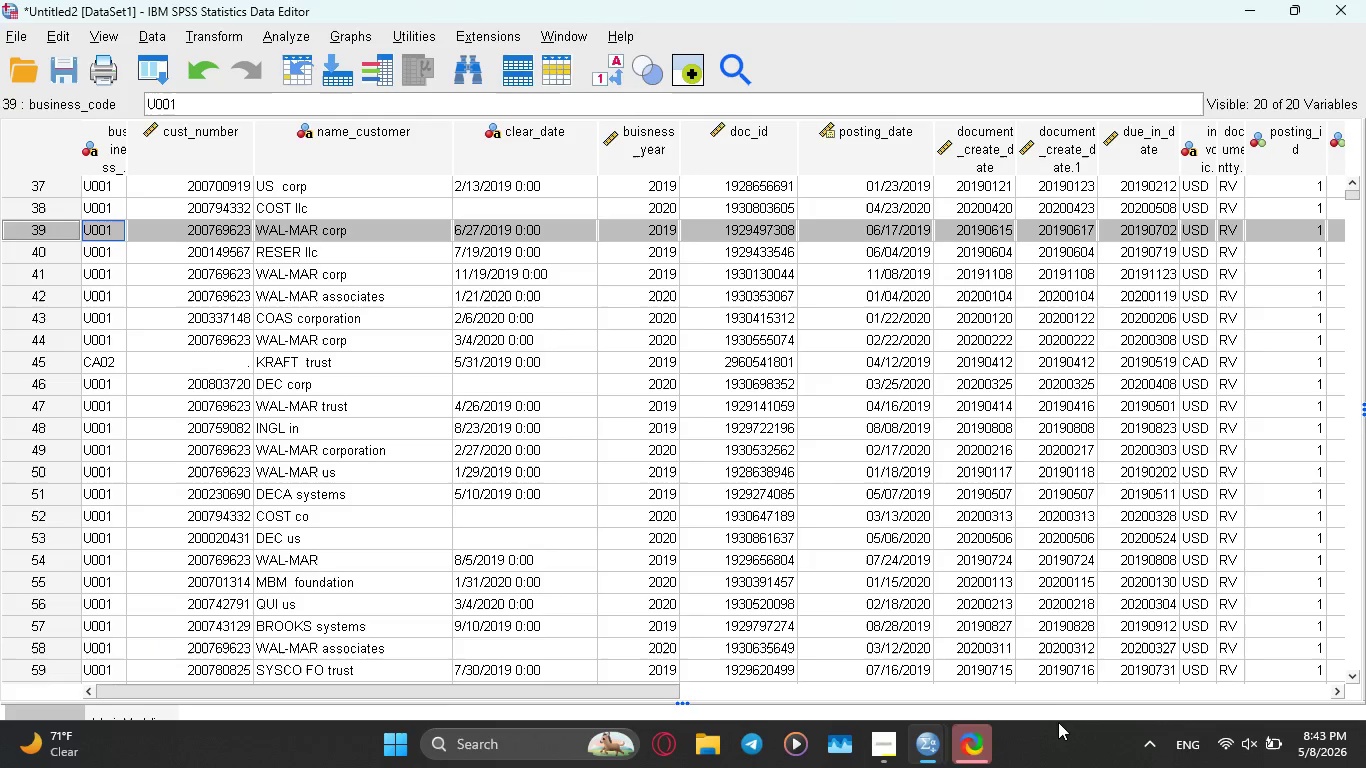 
left_click([1060, 572])
 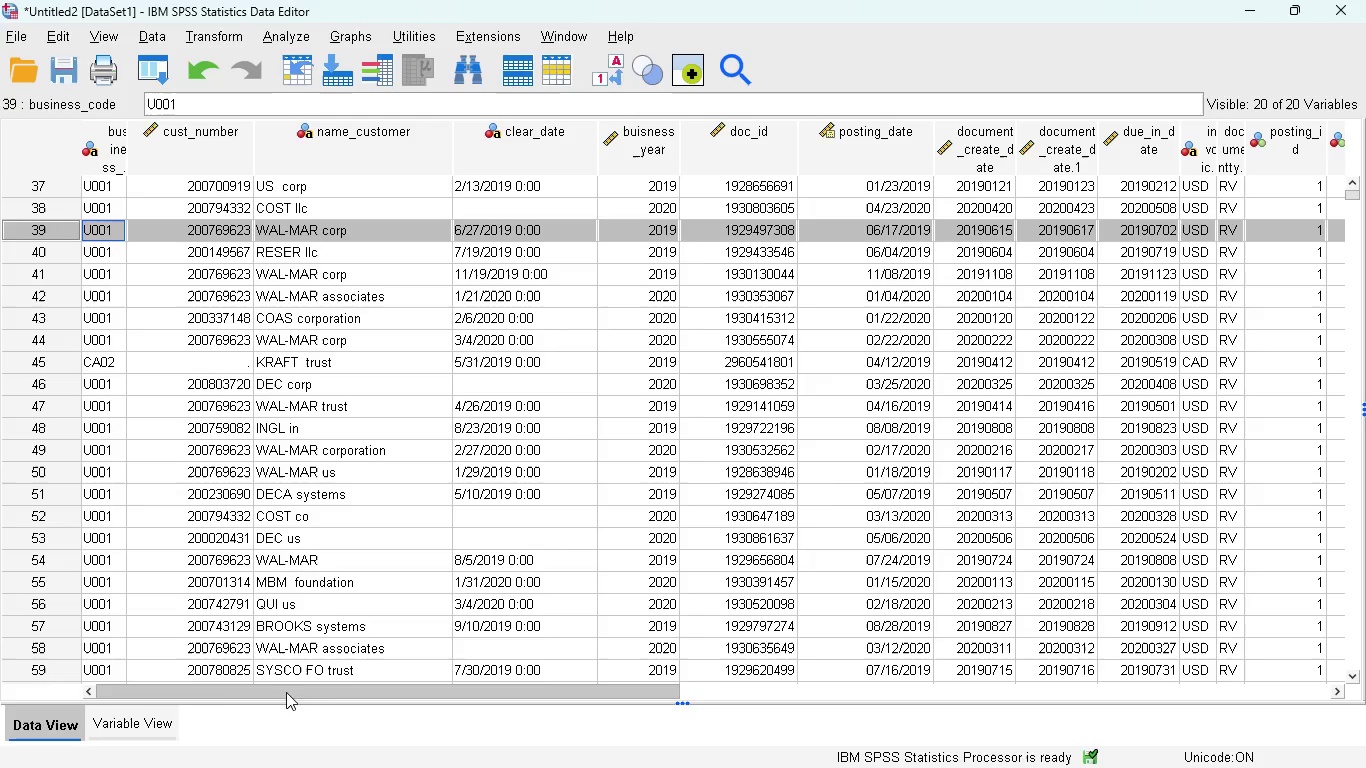 
left_click([161, 716])
 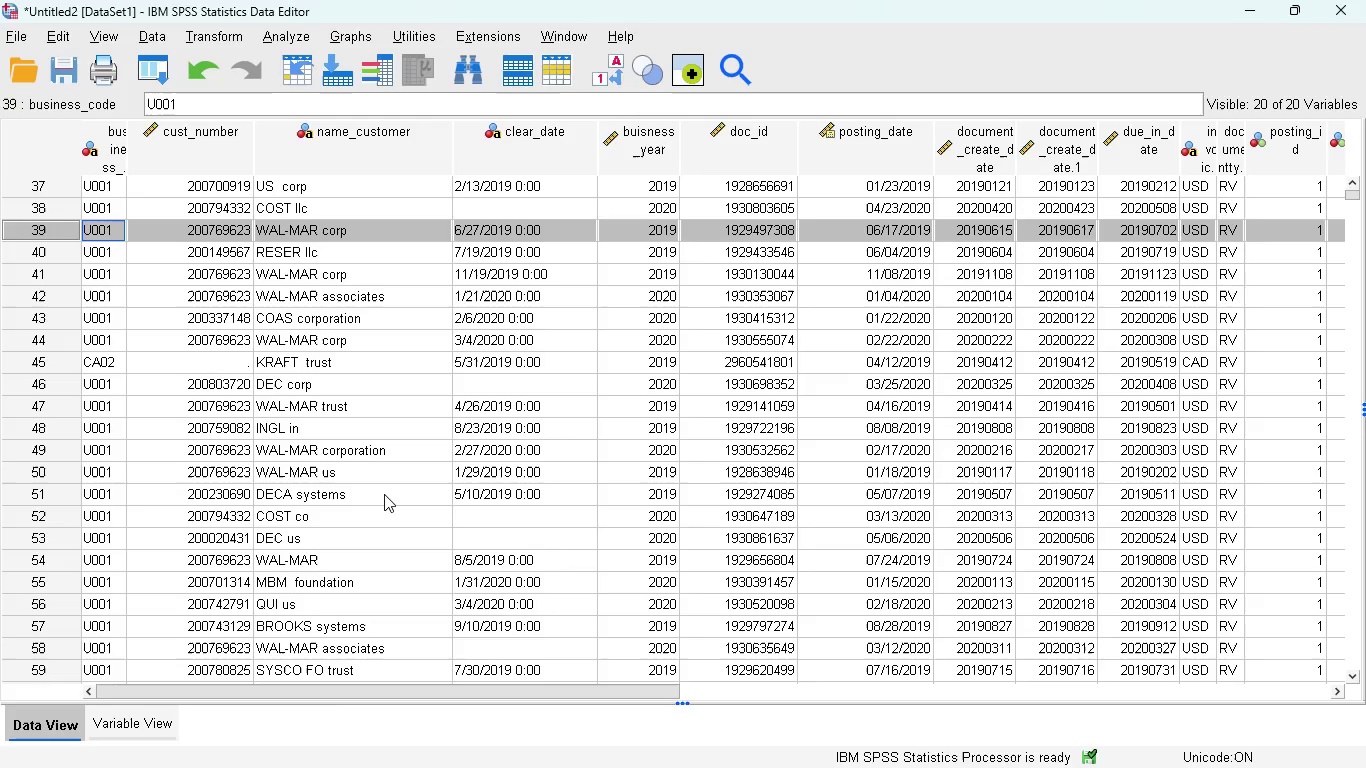 
wait(34.34)
 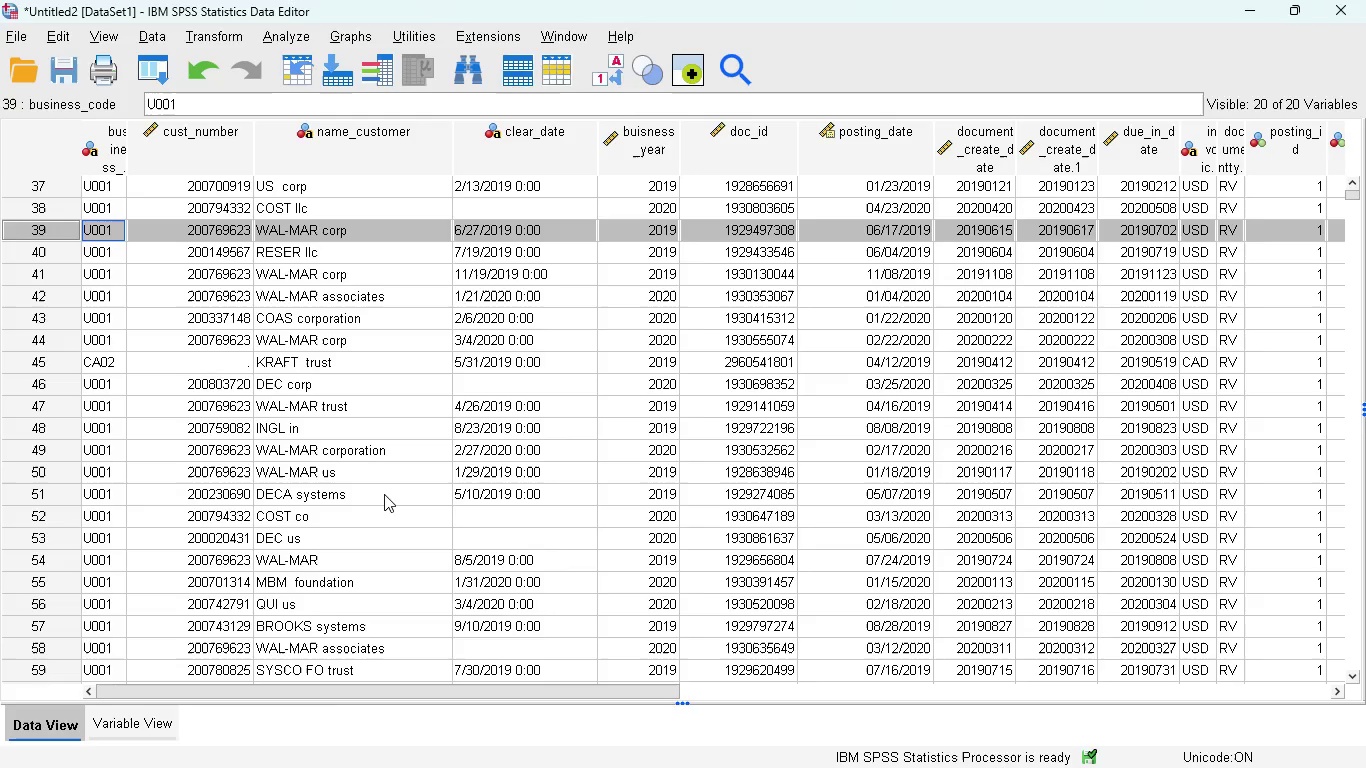 
left_click([134, 712])
 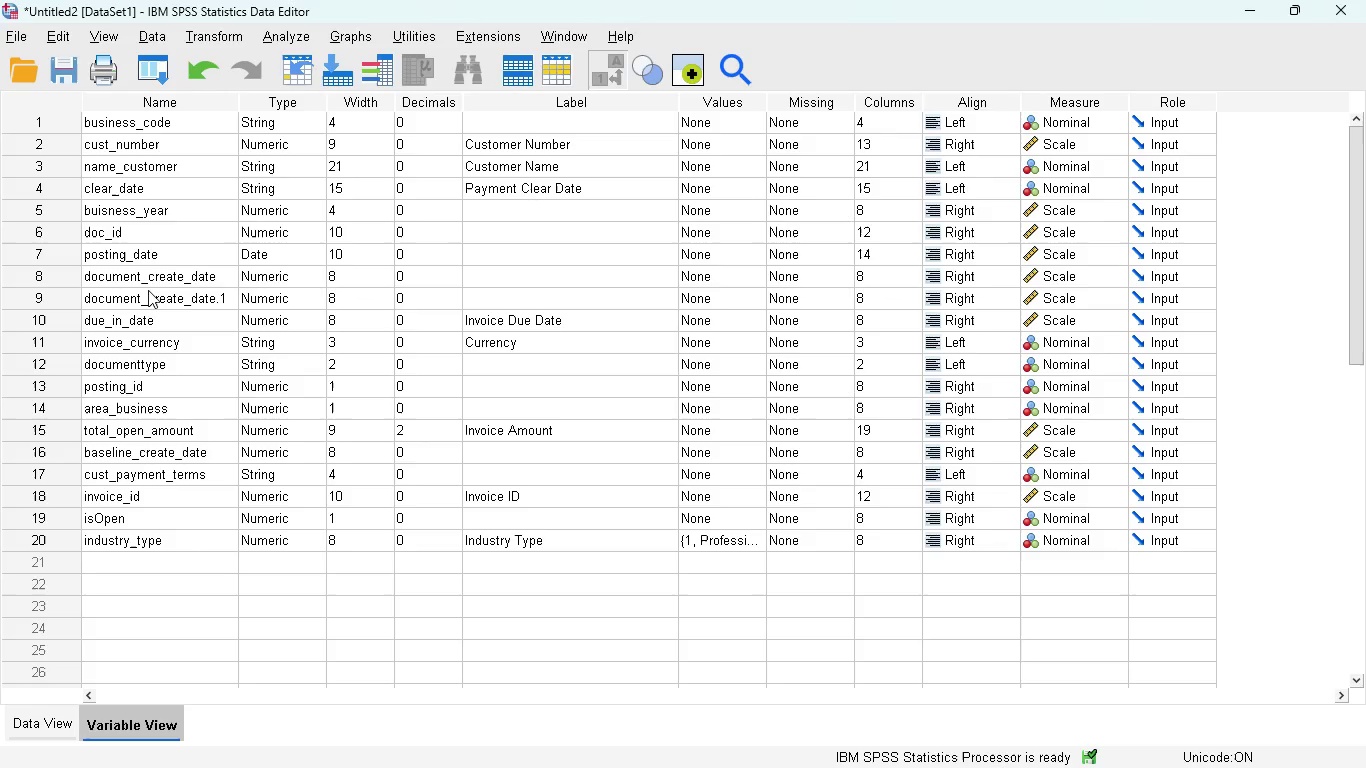 
wait(27.22)
 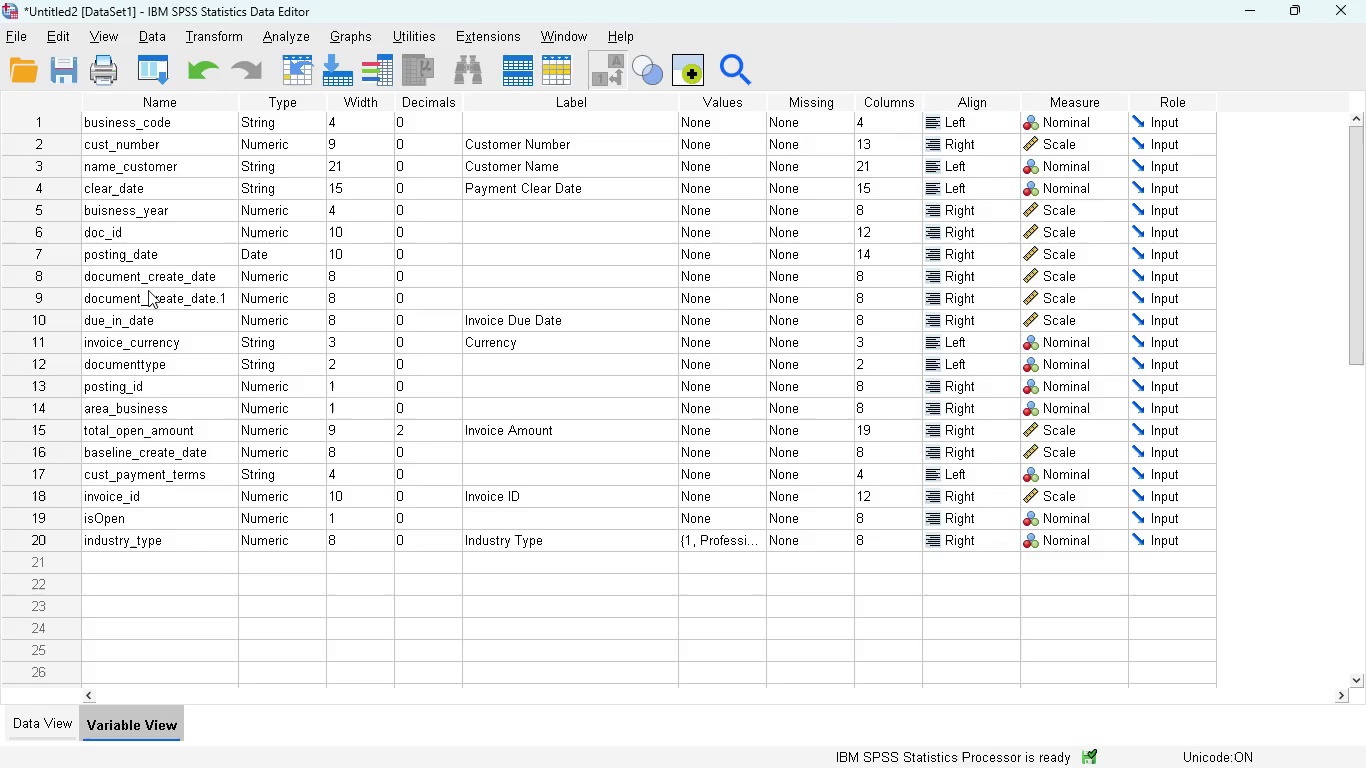 
left_click([498, 258])
 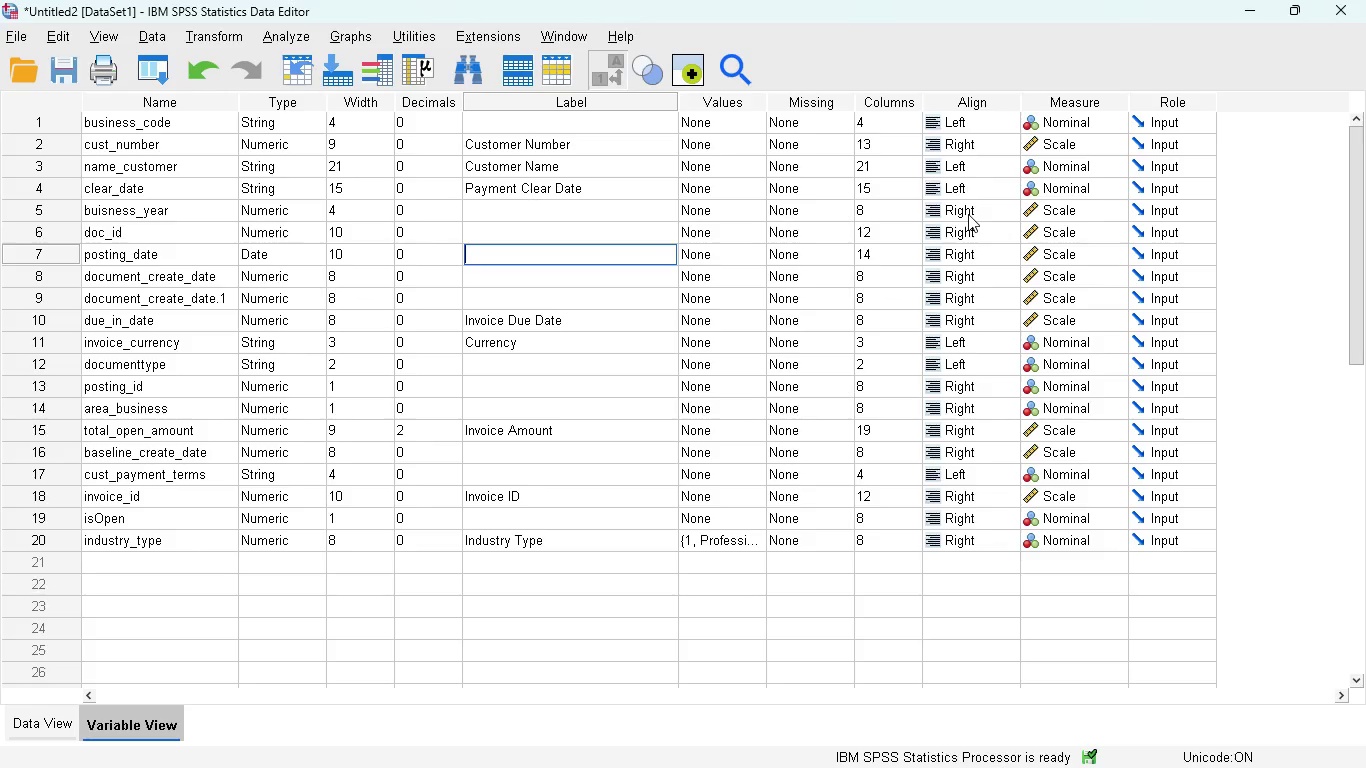 
type(In)
 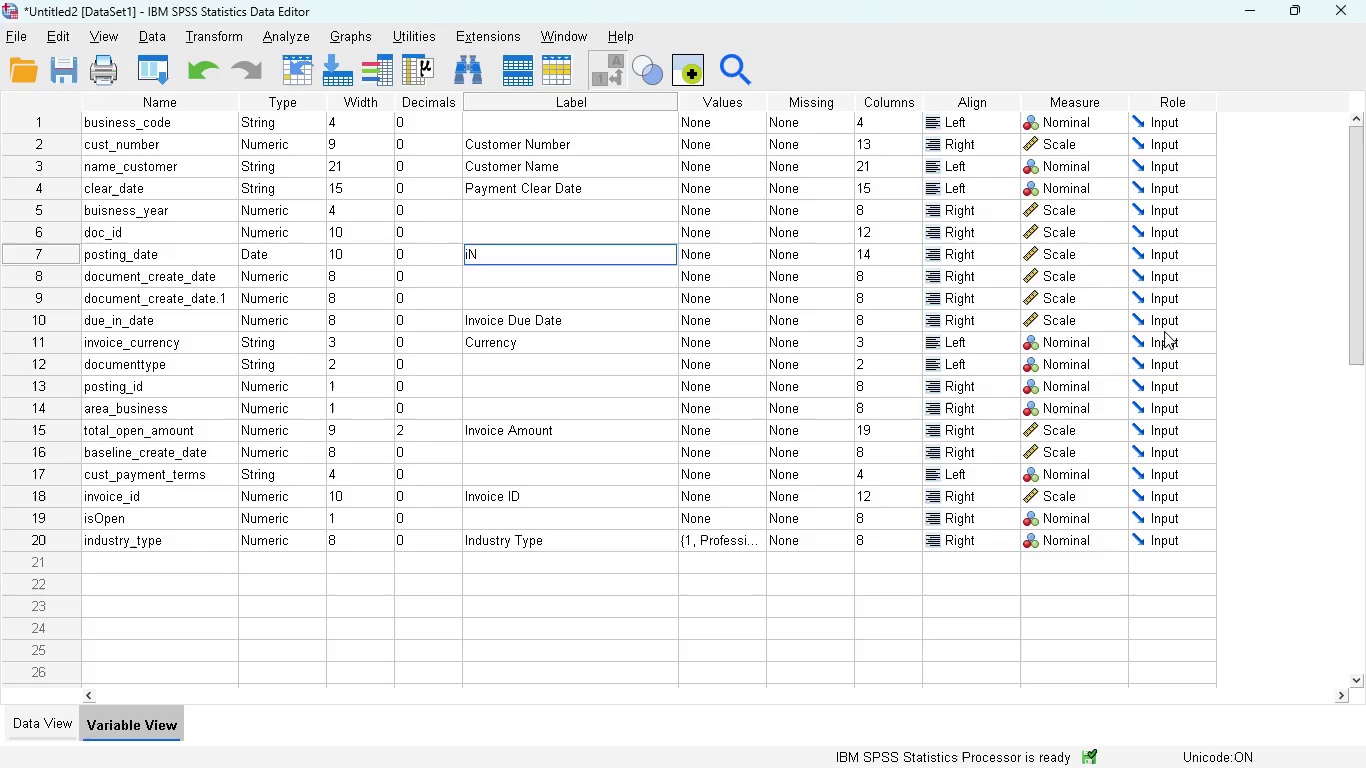 
key(Backspace)
 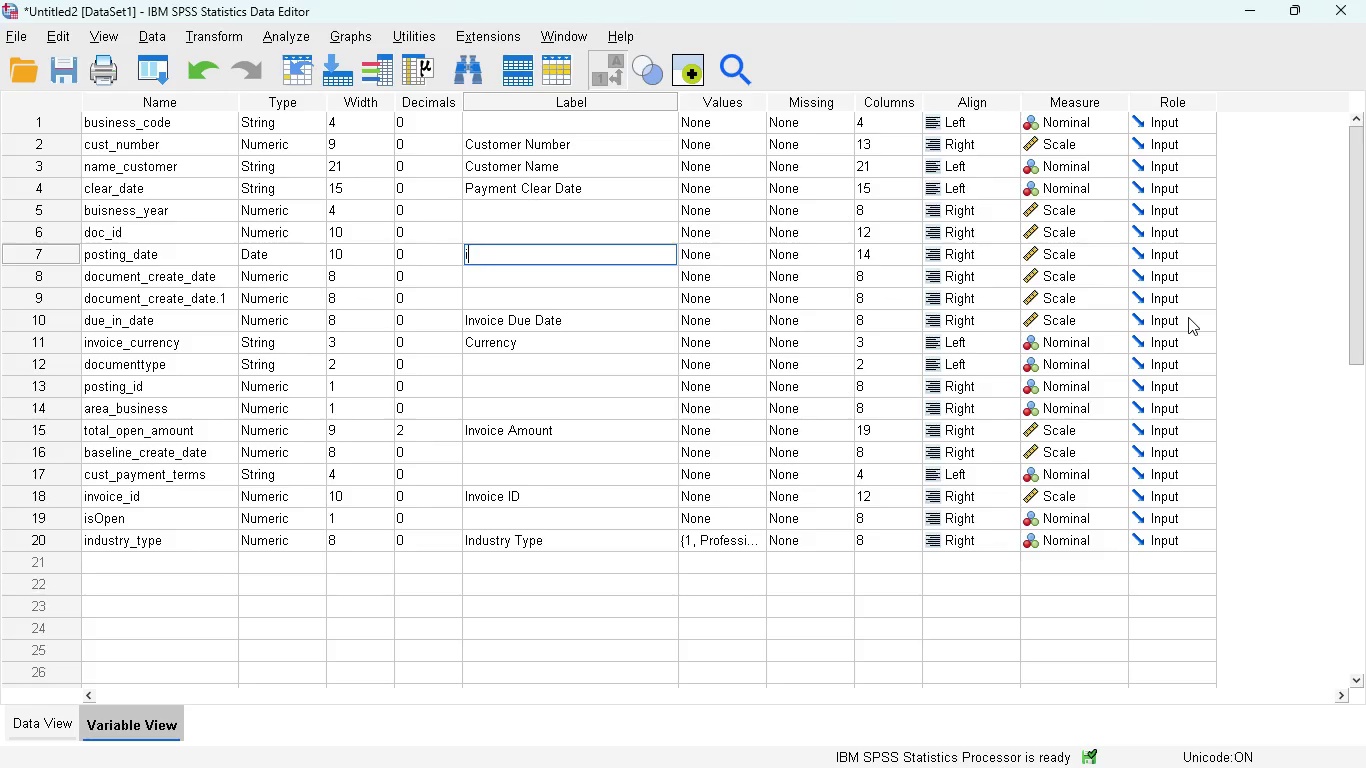 
key(Backspace)
 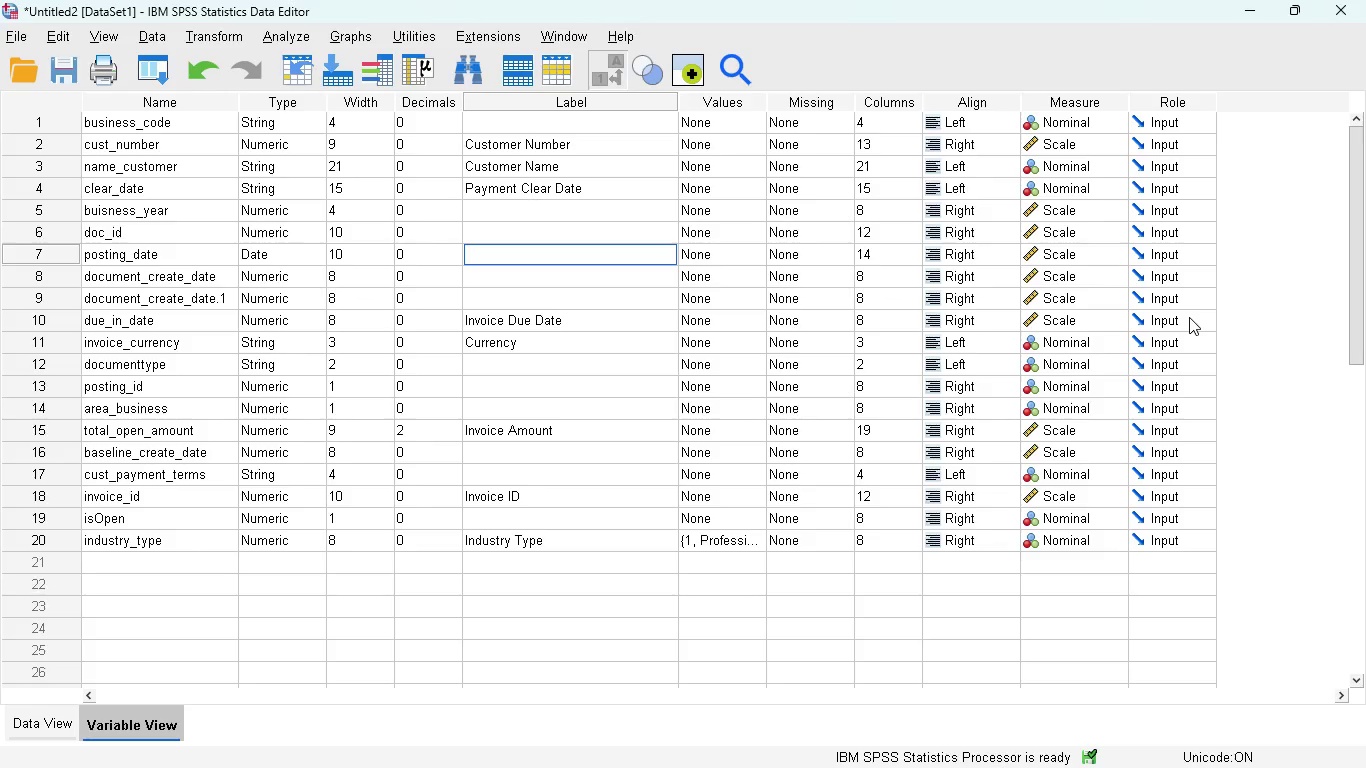 
key(CapsLock)
 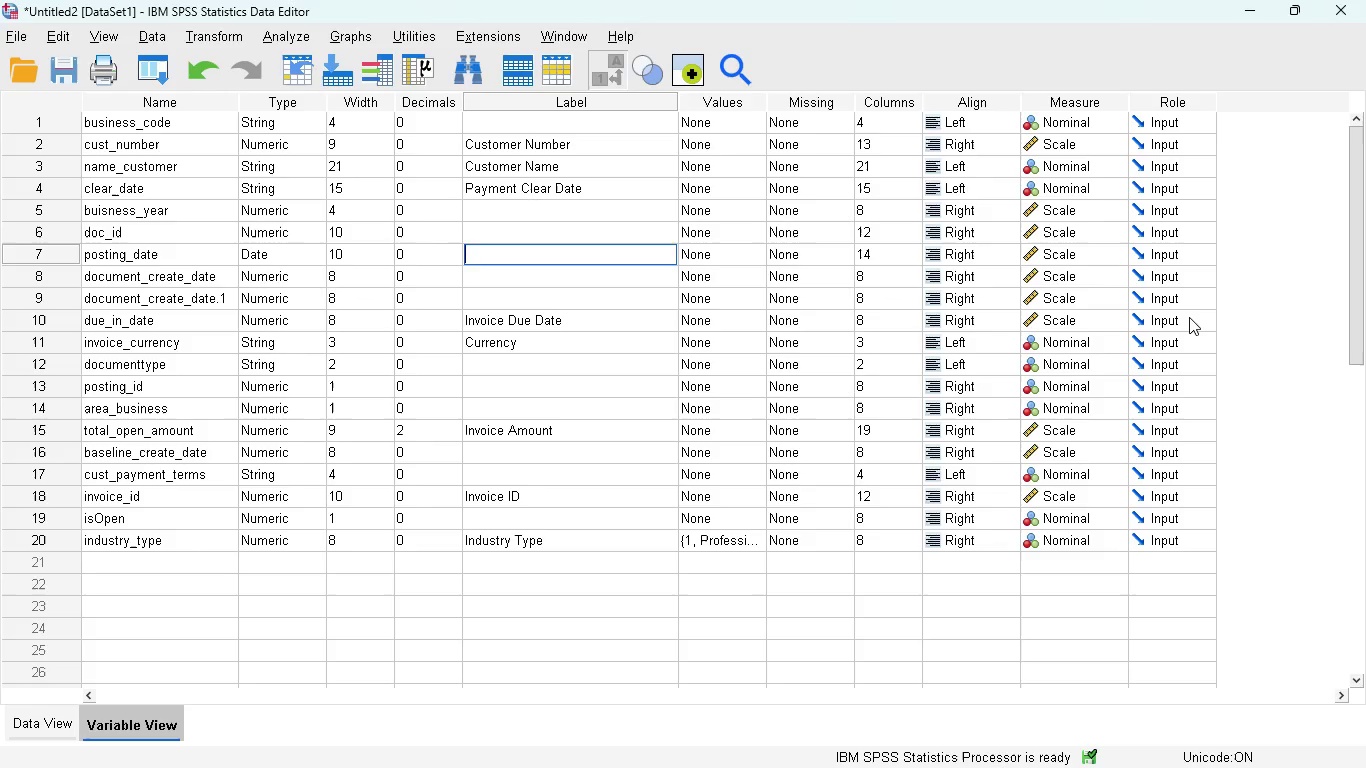 
key(I)
 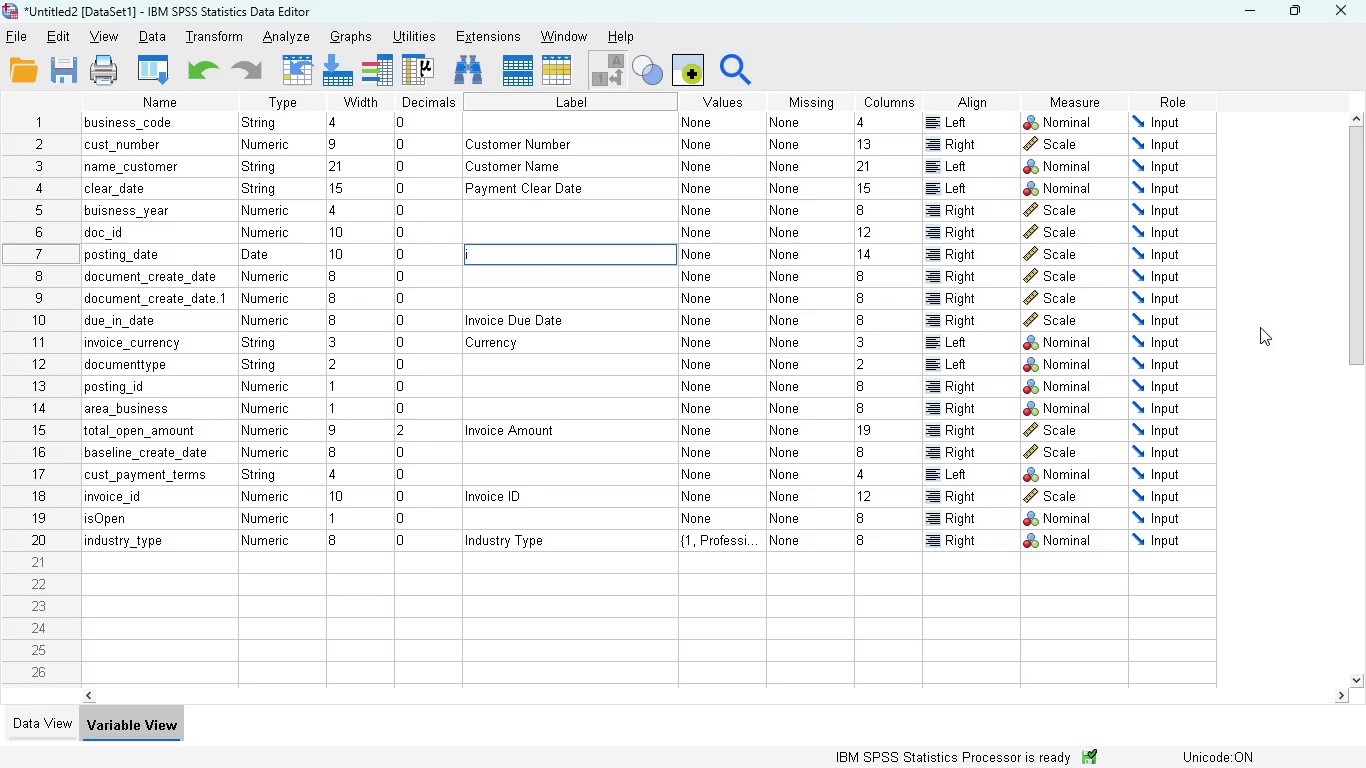 
key(Backspace)
type(Invoice )
 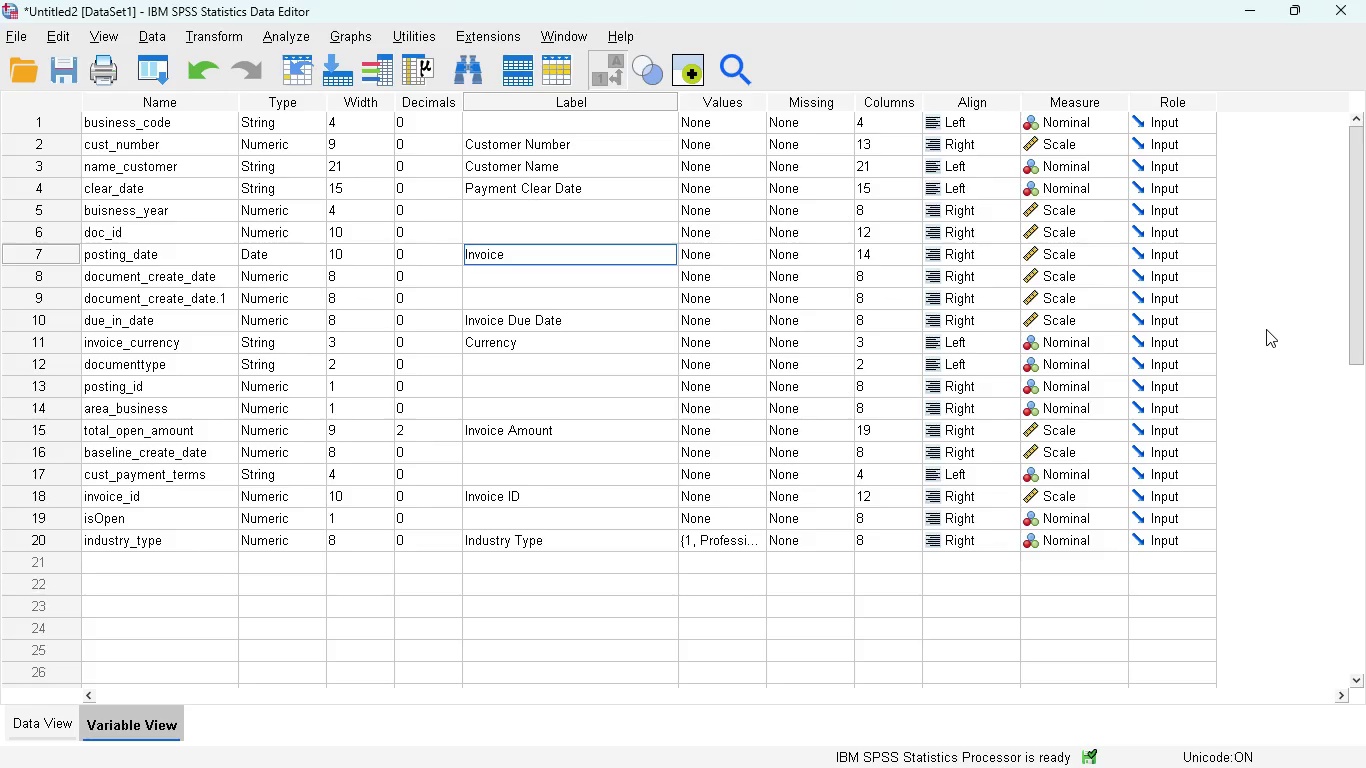 
wait(5.02)
 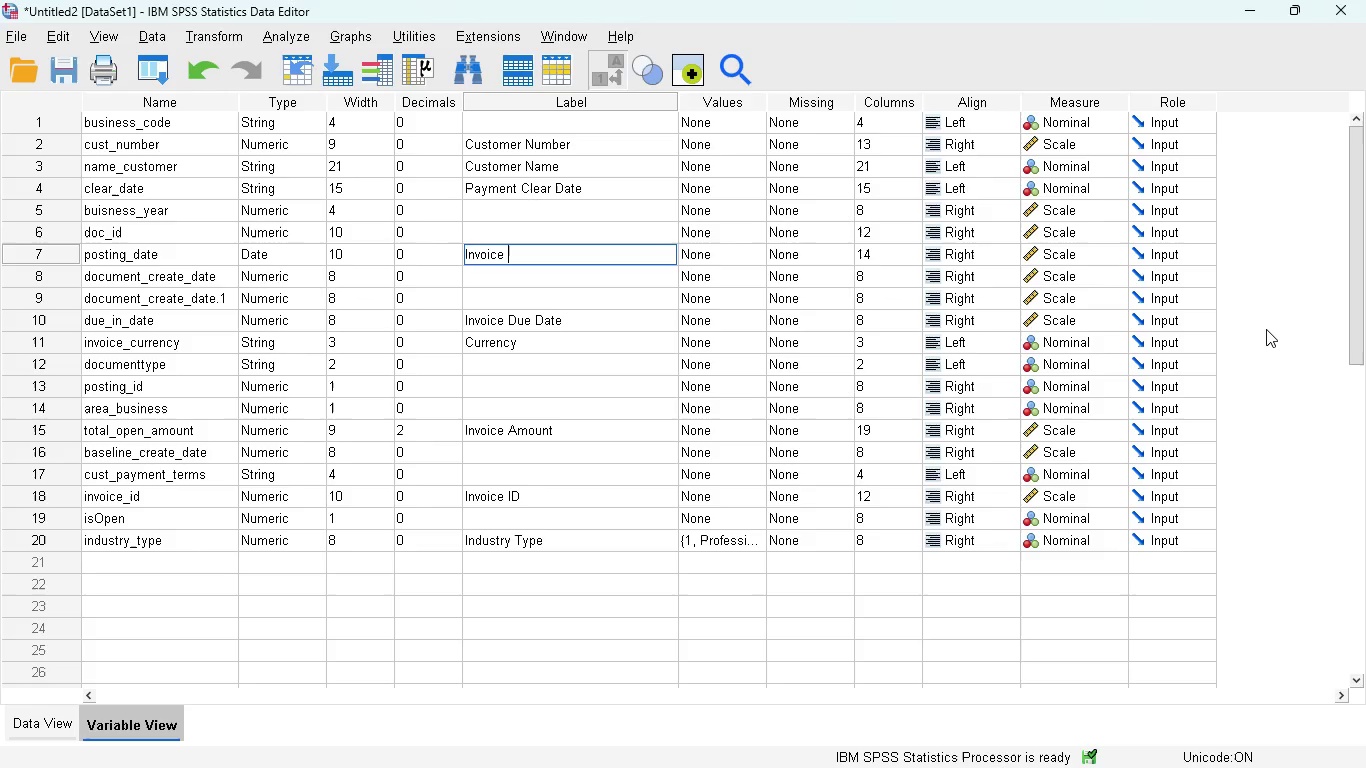 
type(Due Date)
 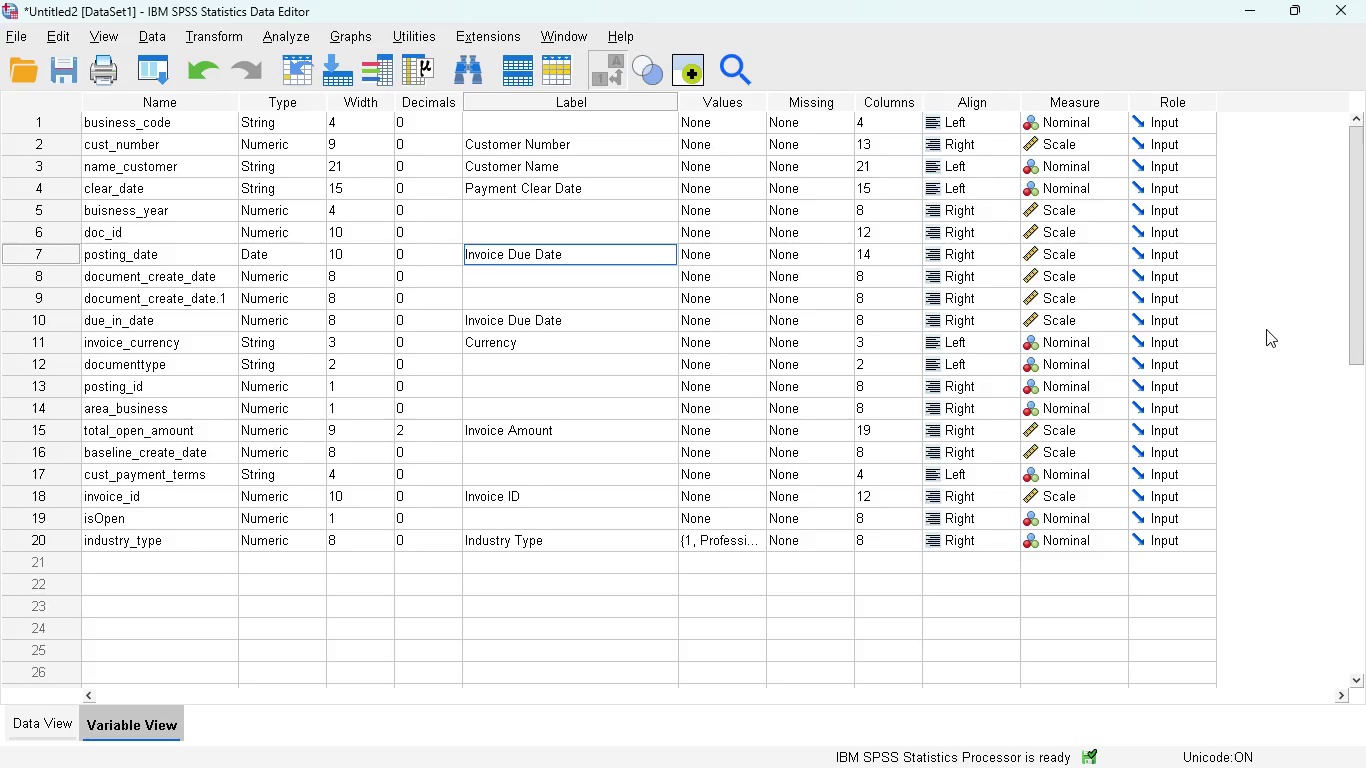 
wait(33.94)
 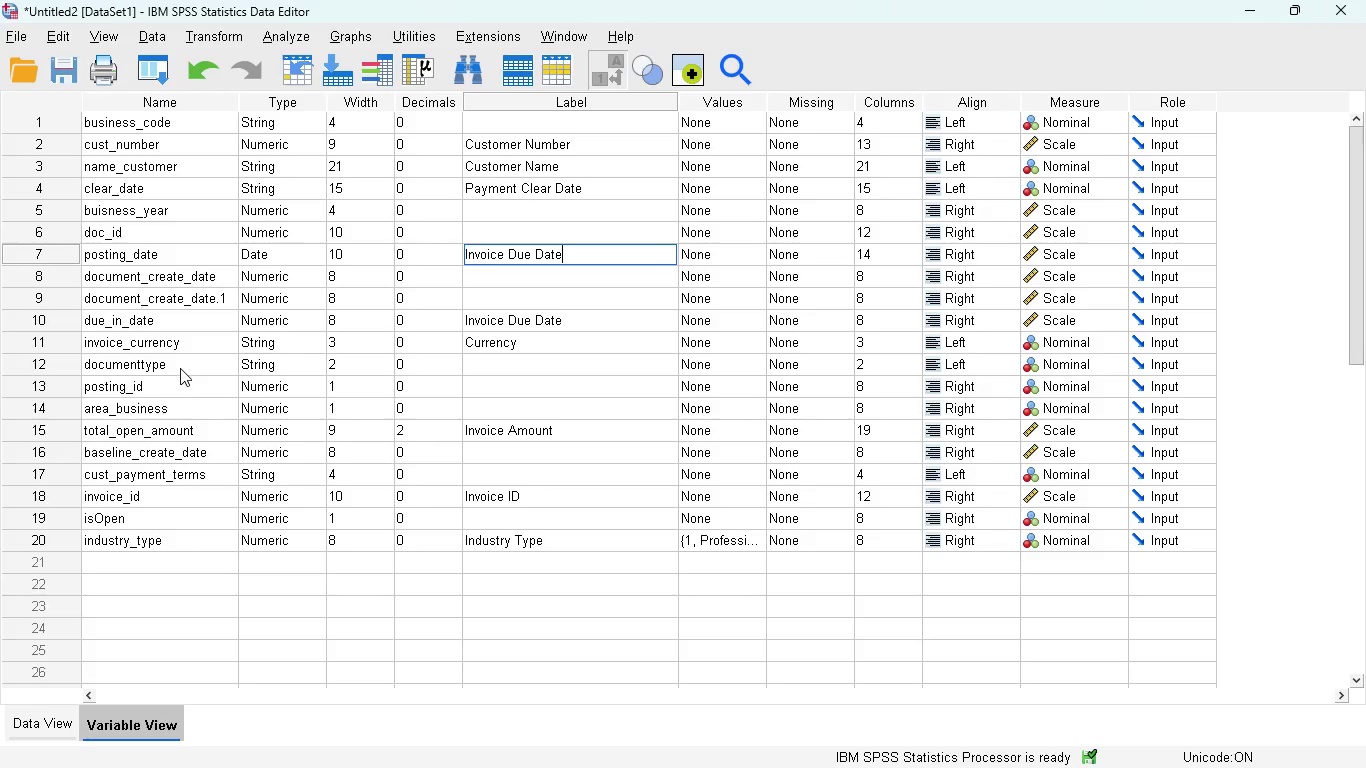 
left_click([49, 726])
 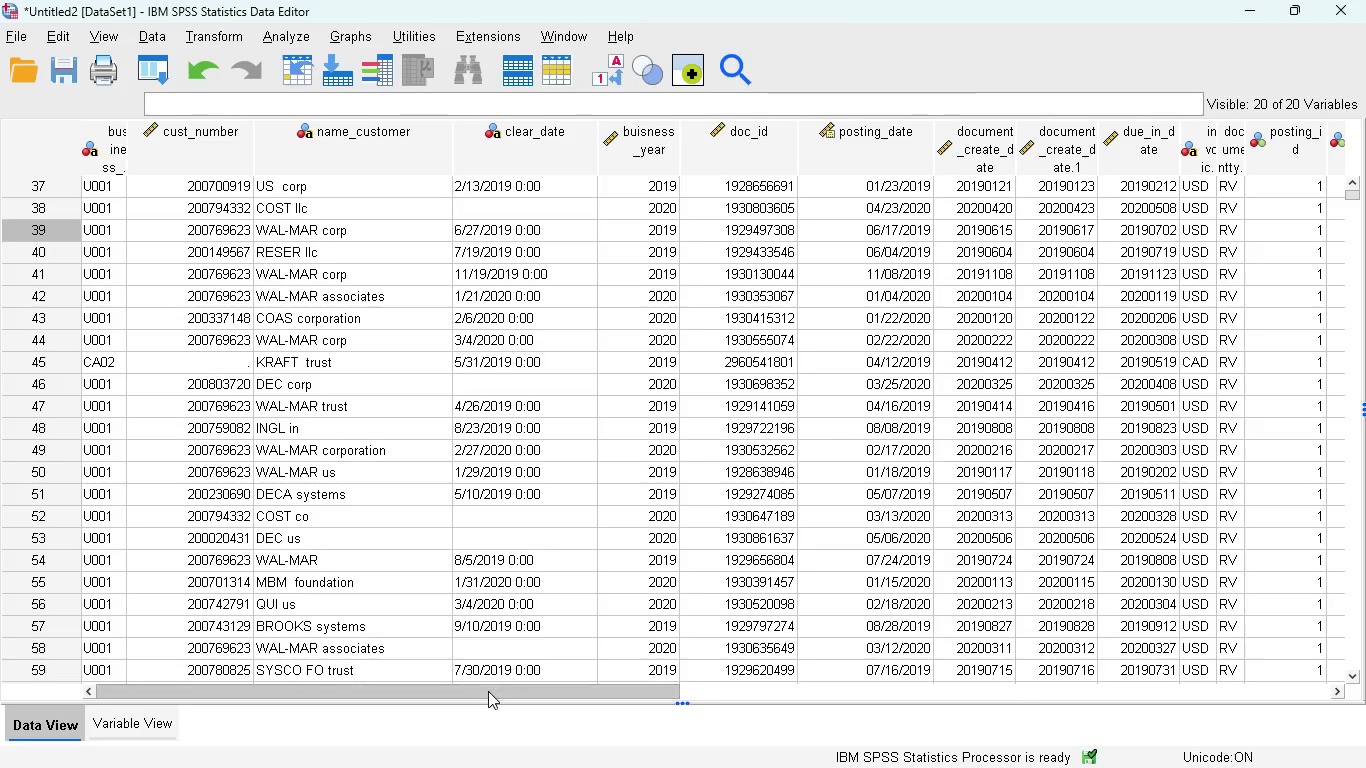 
left_click_drag(start_coordinate=[487, 691], to_coordinate=[875, 664])
 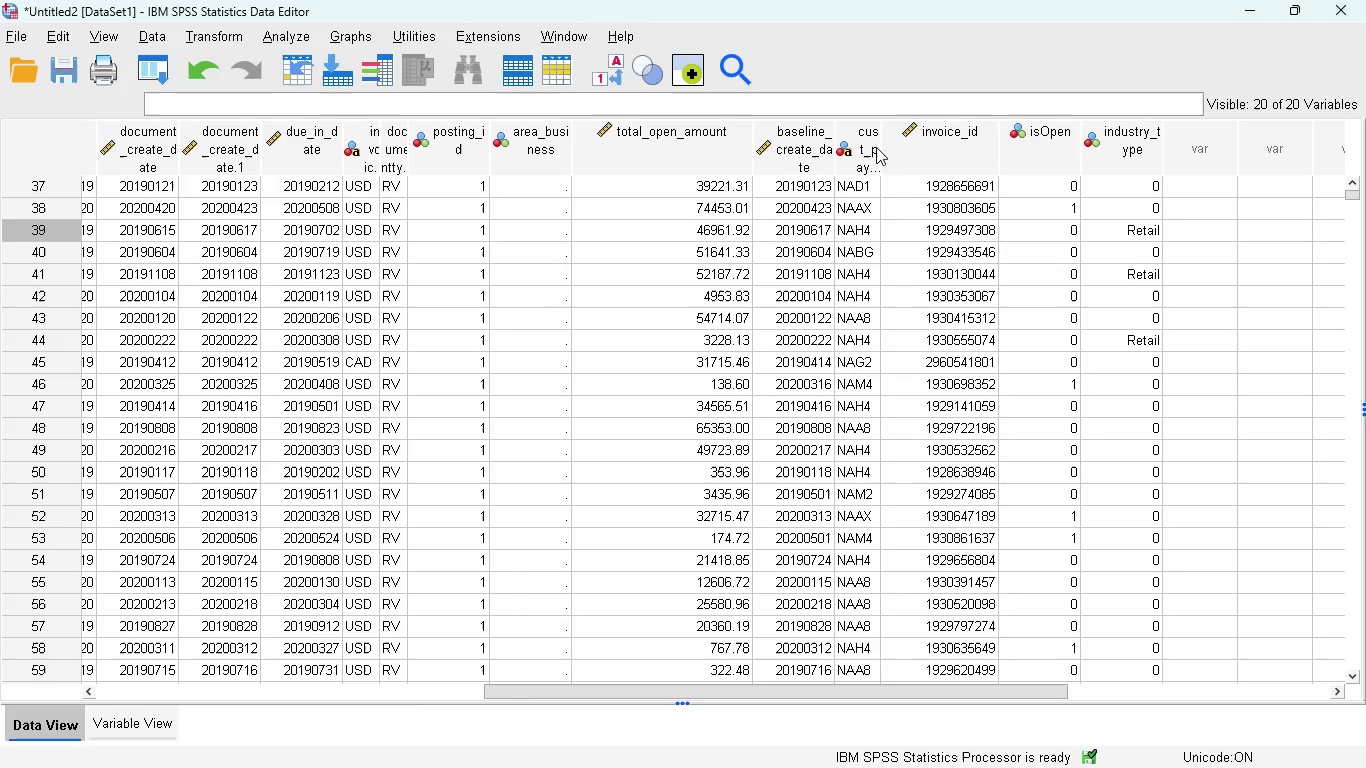 
left_click_drag(start_coordinate=[880, 146], to_coordinate=[1001, 145])
 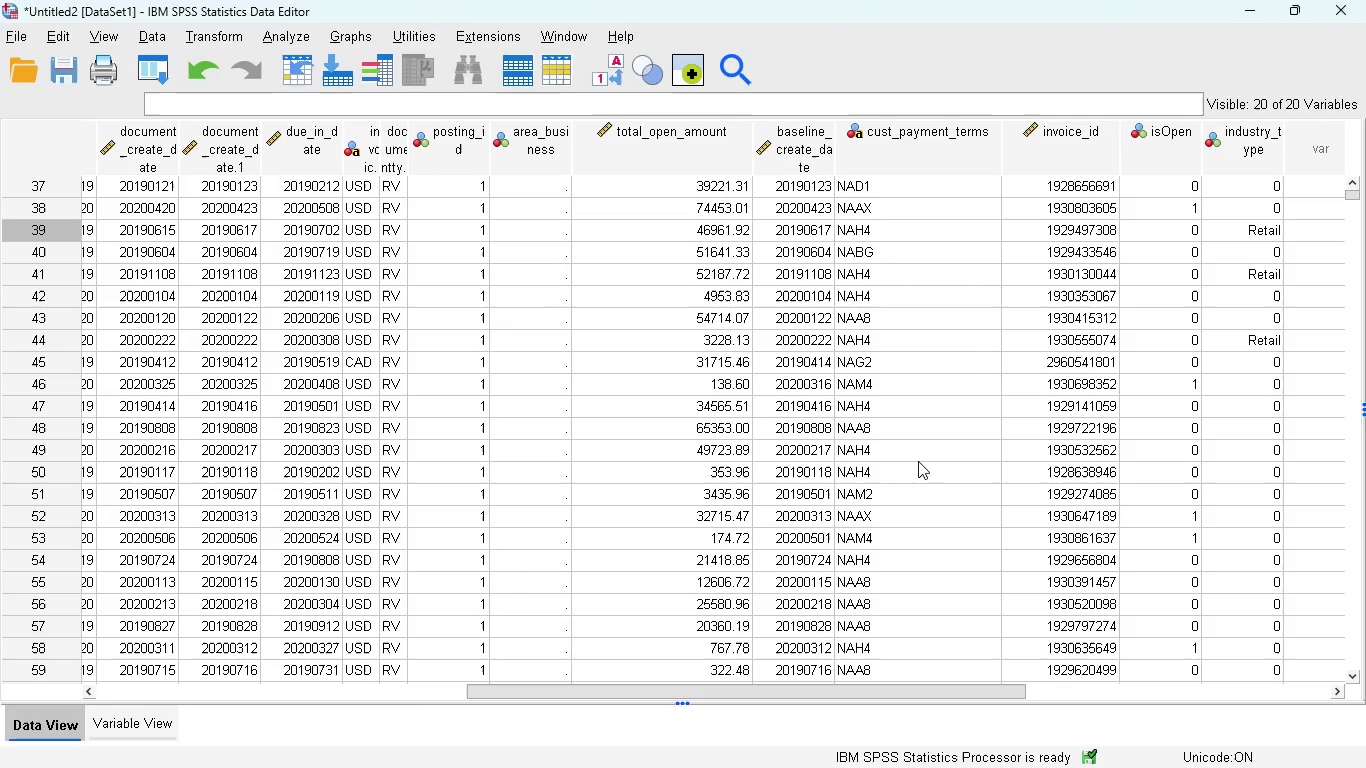 
scroll: coordinate [918, 461], scroll_direction: down, amount: 29.0
 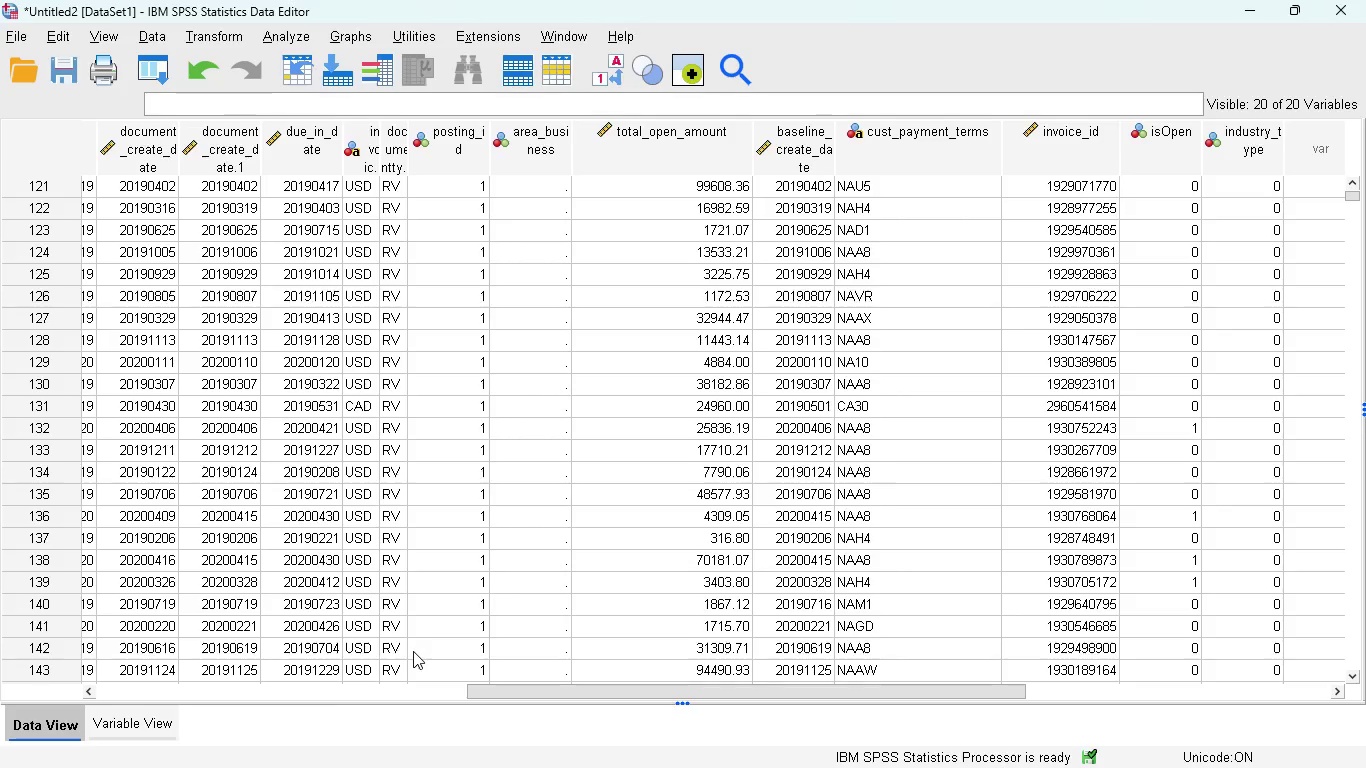 
wait(22.04)
 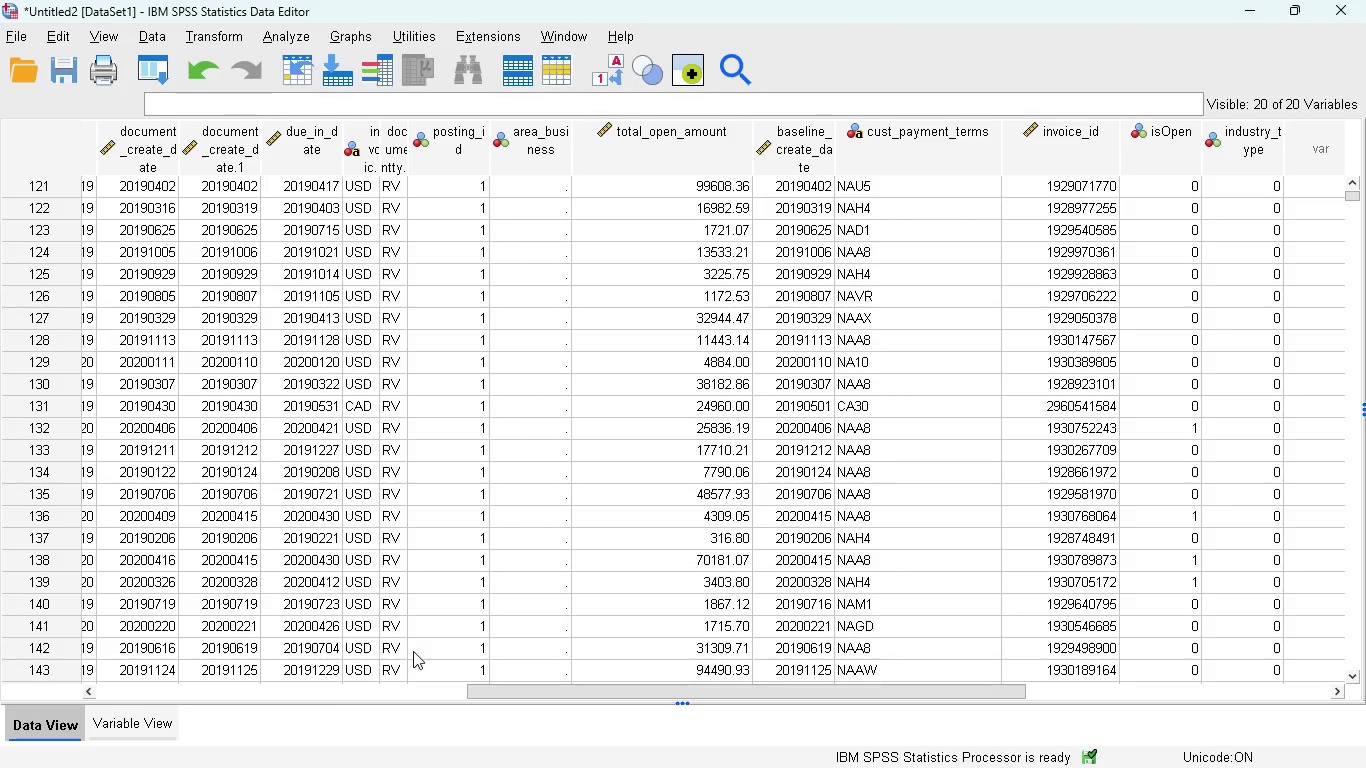 
left_click_drag(start_coordinate=[546, 688], to_coordinate=[136, 710])
 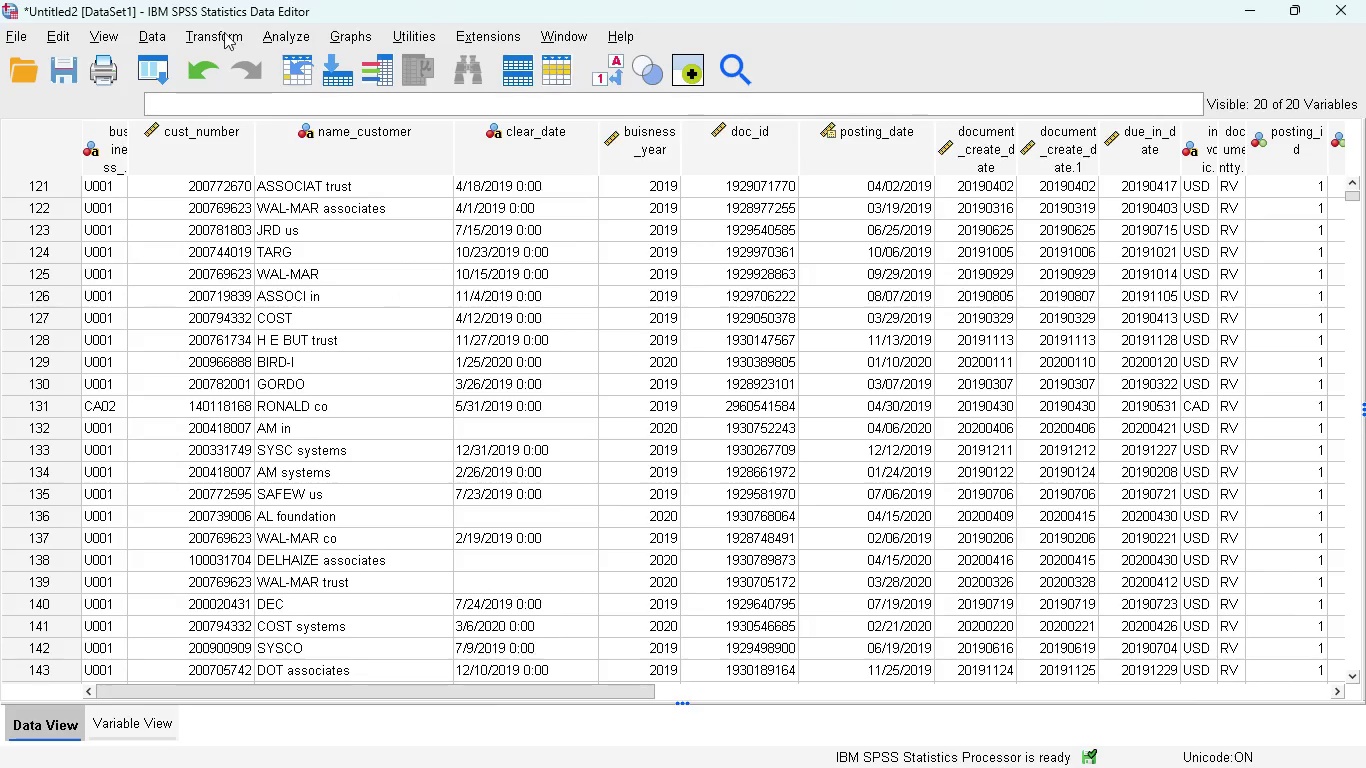 
left_click([212, 38])
 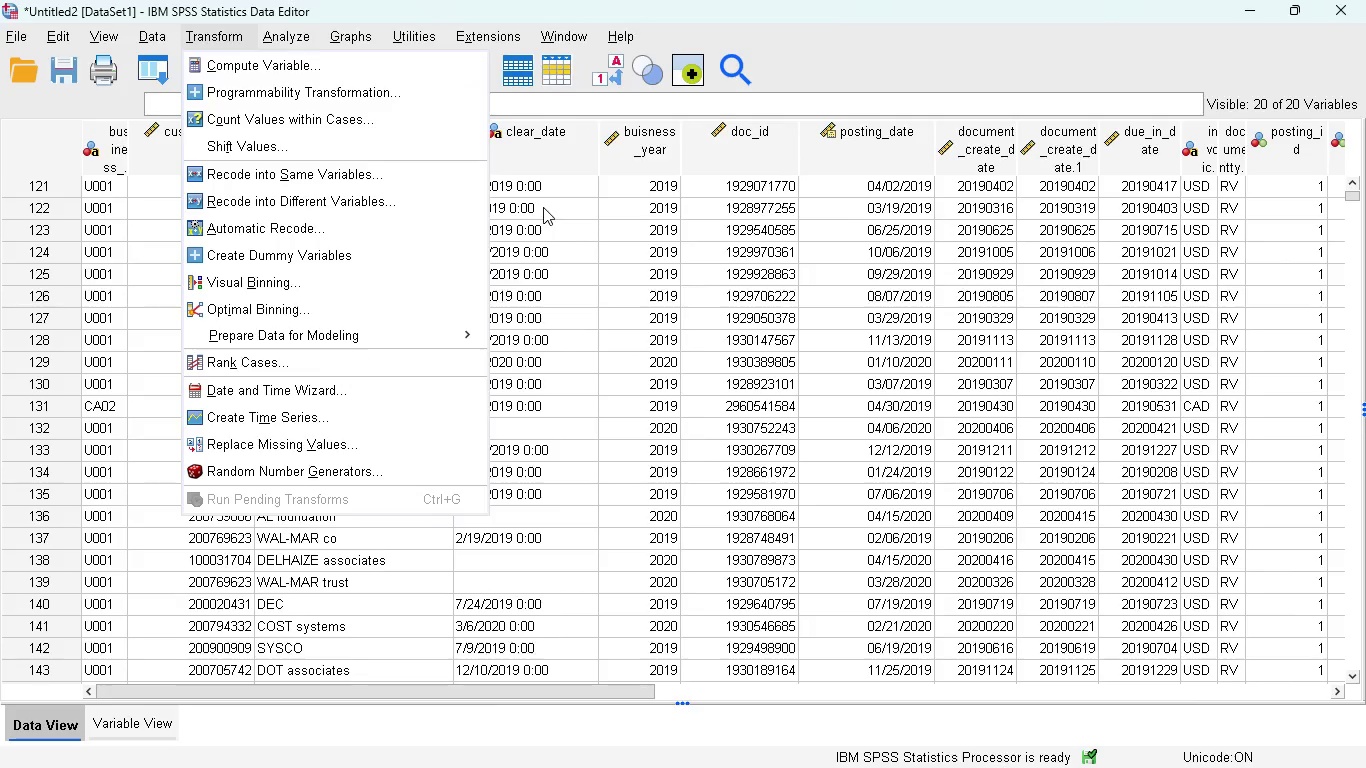 
left_click([332, 173])
 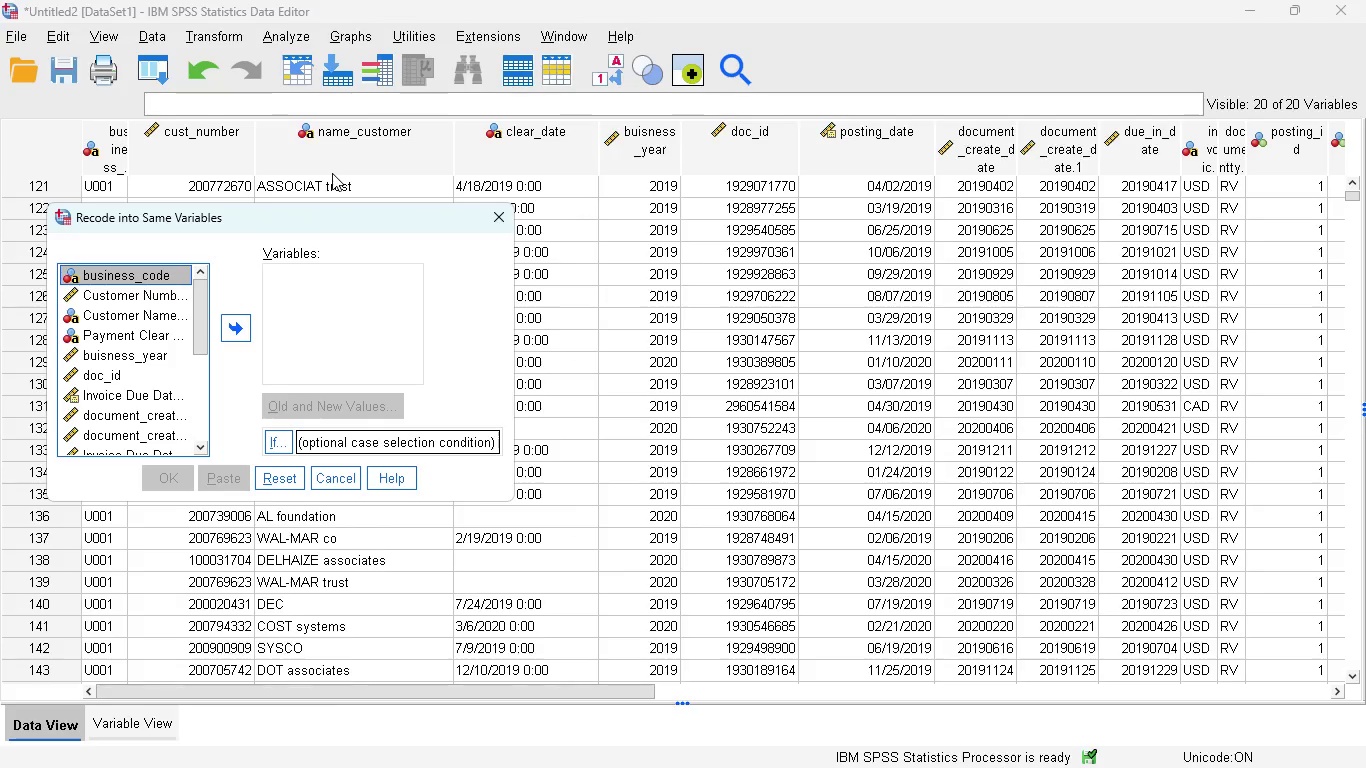 
wait(5.56)
 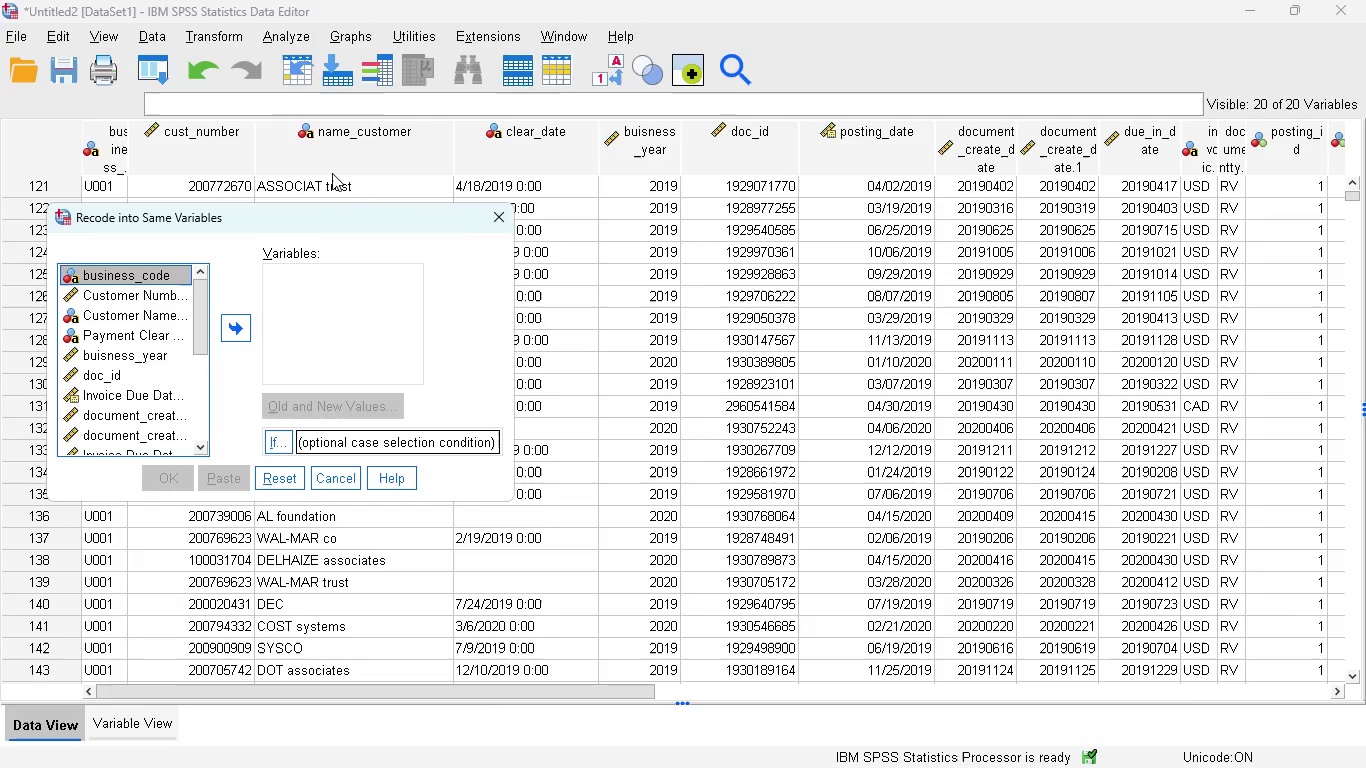 
left_click([331, 478])
 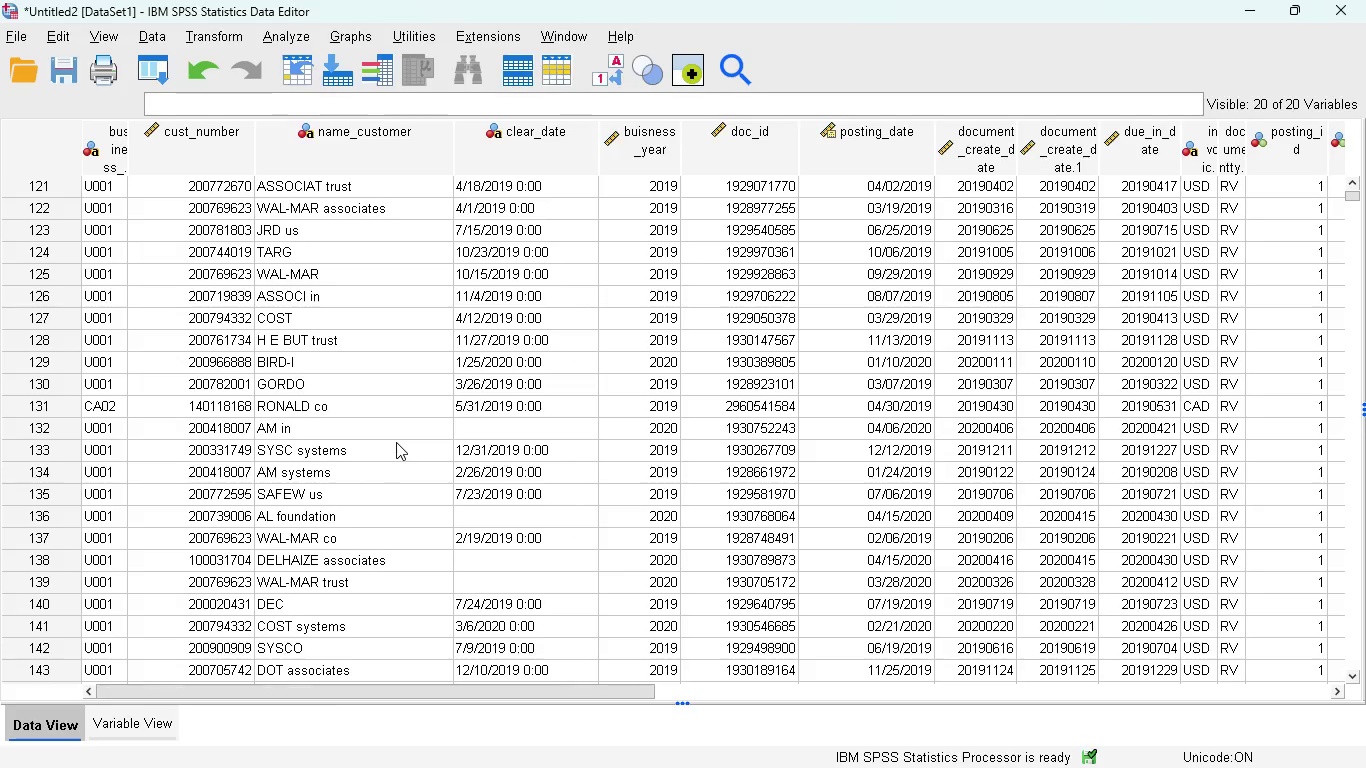 
wait(10.14)
 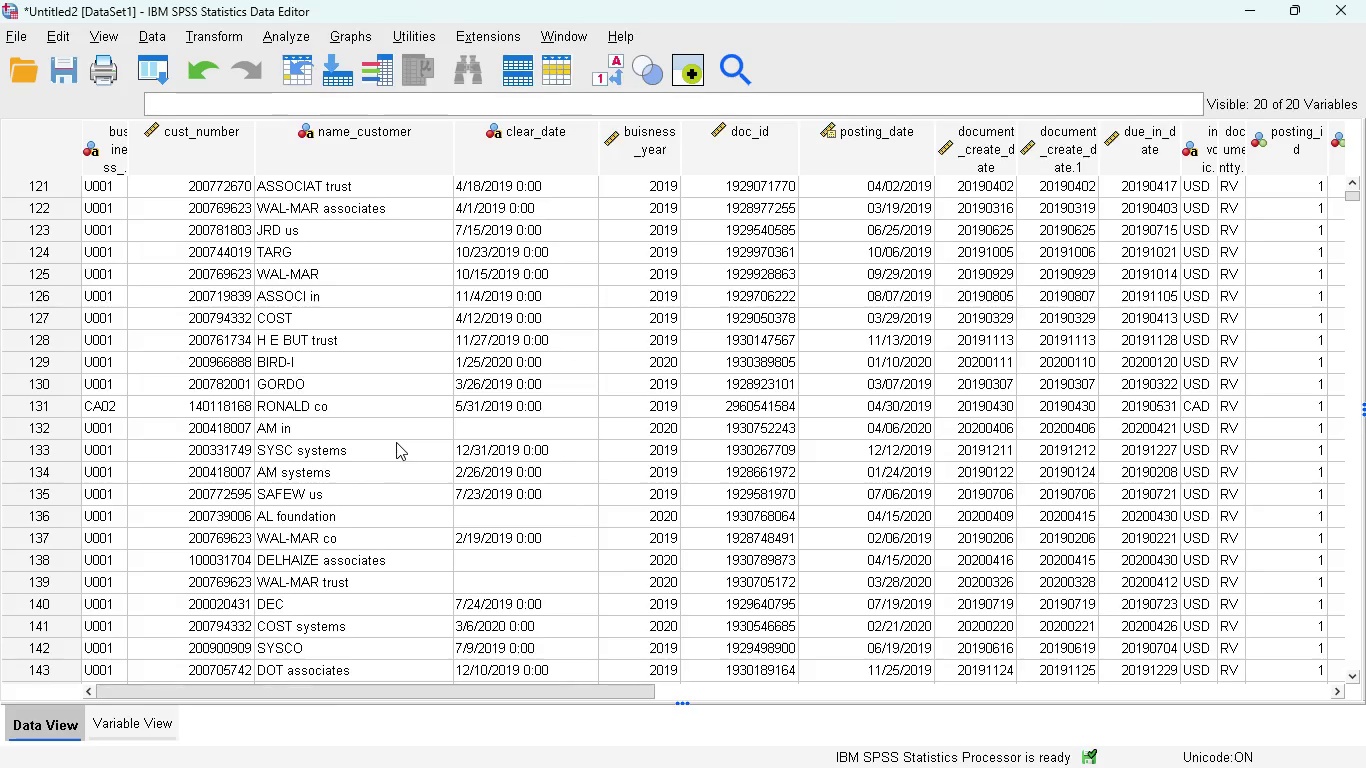 
left_click([197, 36])
 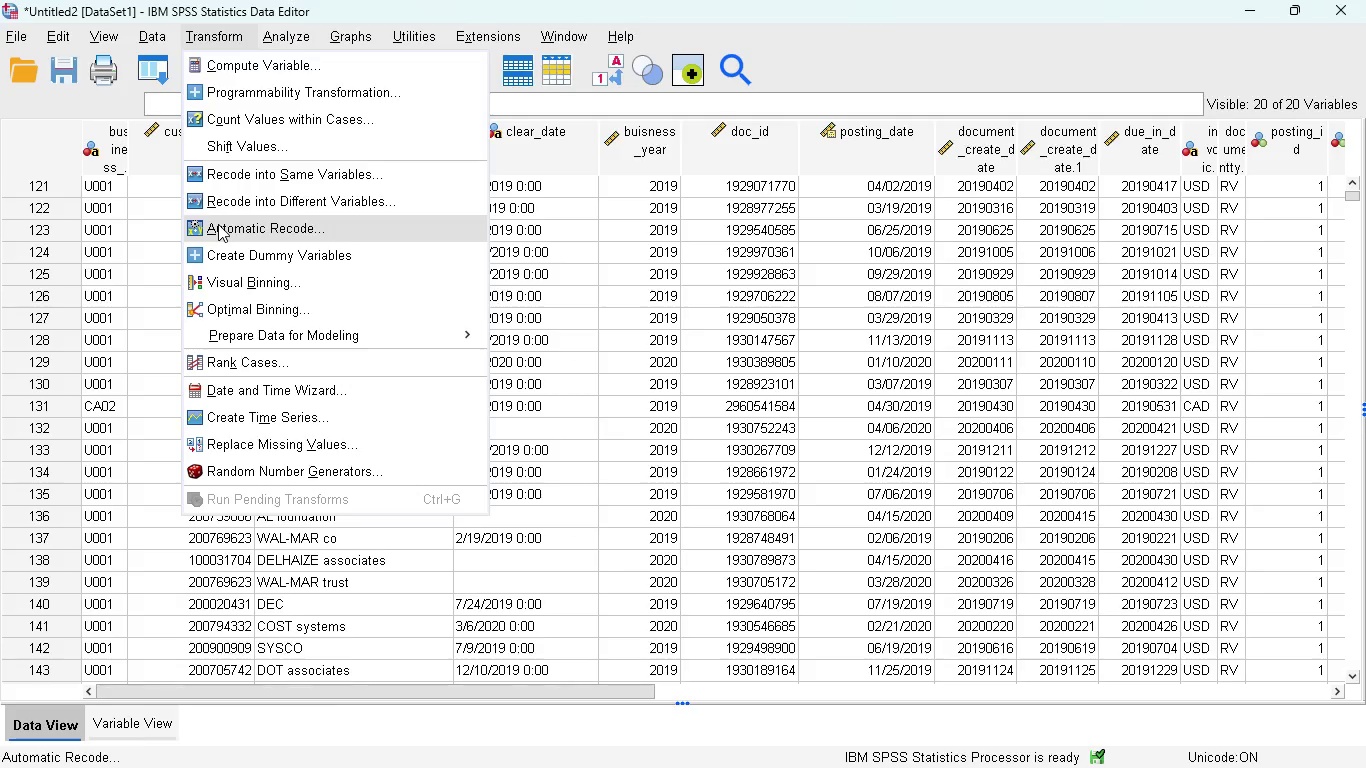 
hold_key(key=Unknown, duration=0.59)
 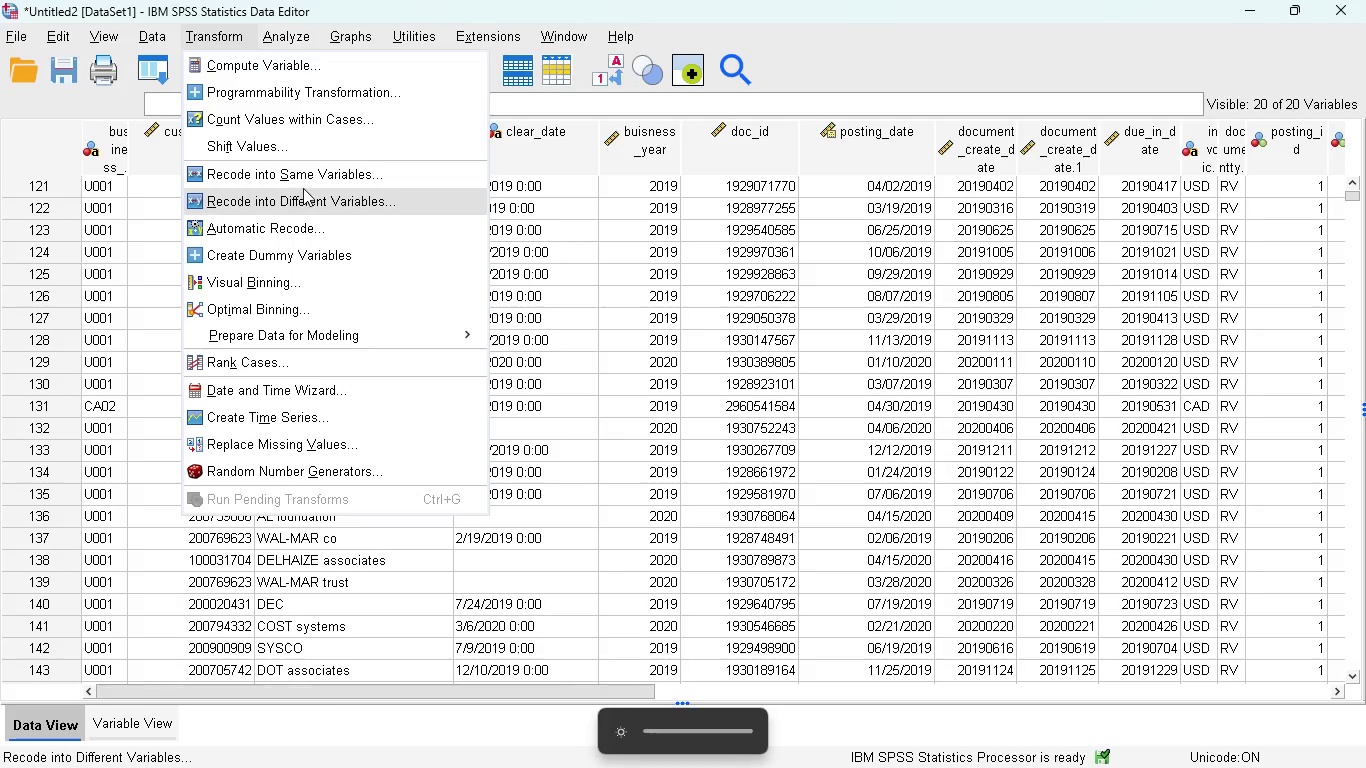 
left_click([305, 188])
 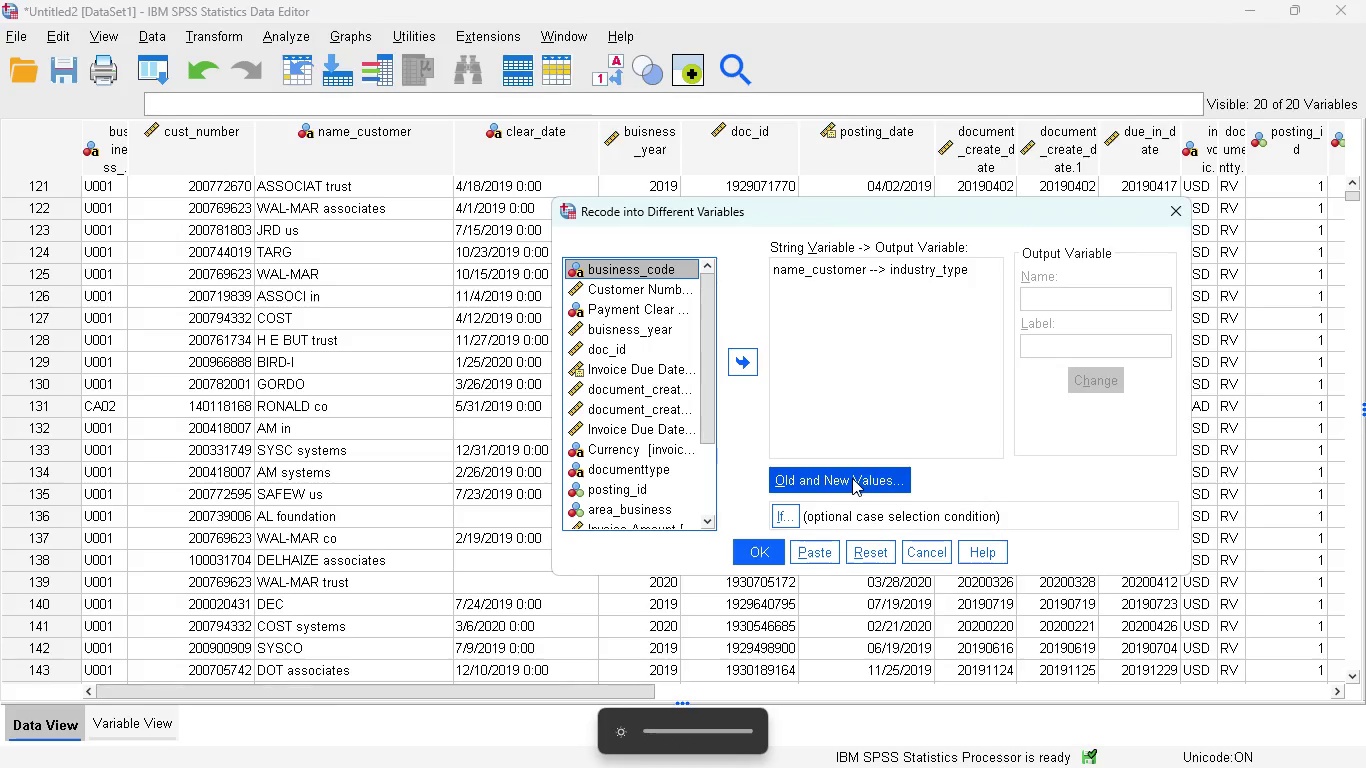 
left_click([852, 478])
 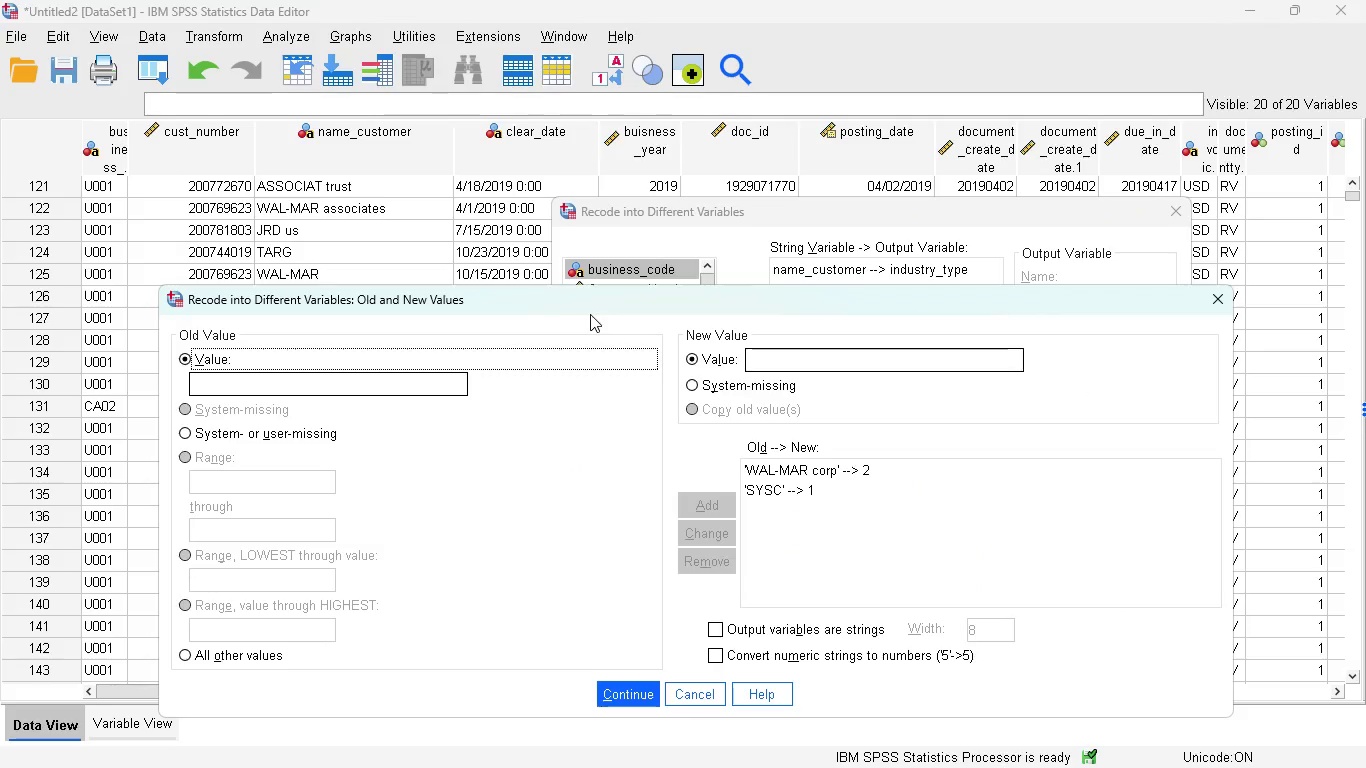 
left_click_drag(start_coordinate=[534, 301], to_coordinate=[529, 439])
 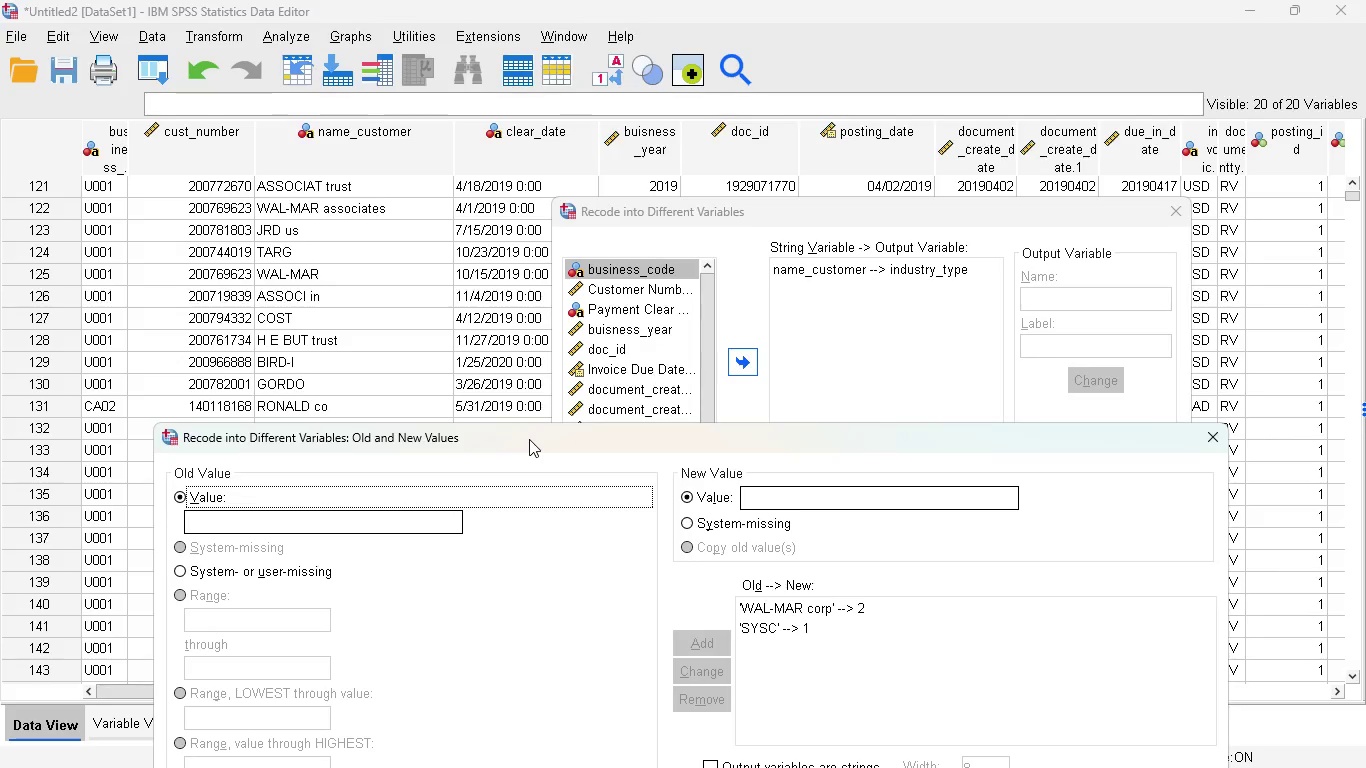 
left_click_drag(start_coordinate=[529, 439], to_coordinate=[782, 262])
 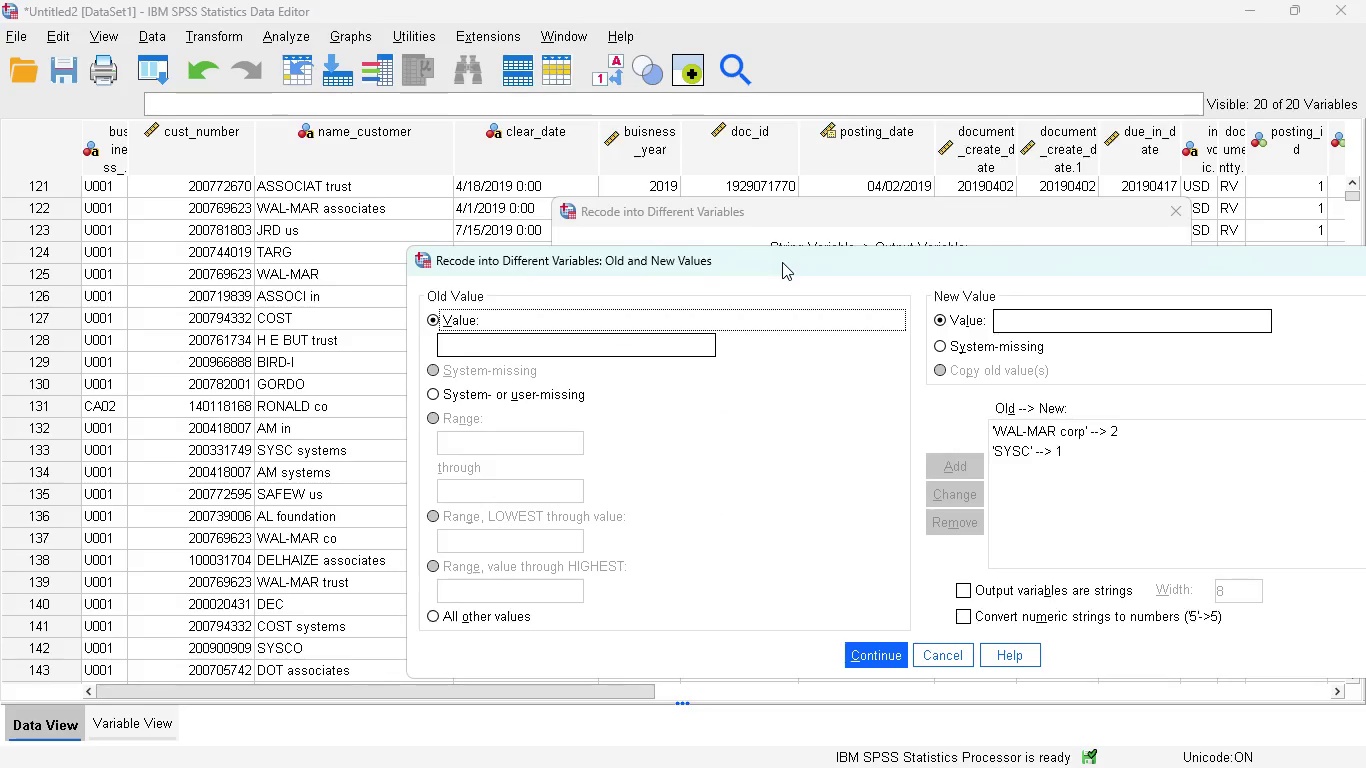 
left_click_drag(start_coordinate=[782, 262], to_coordinate=[556, 192])
 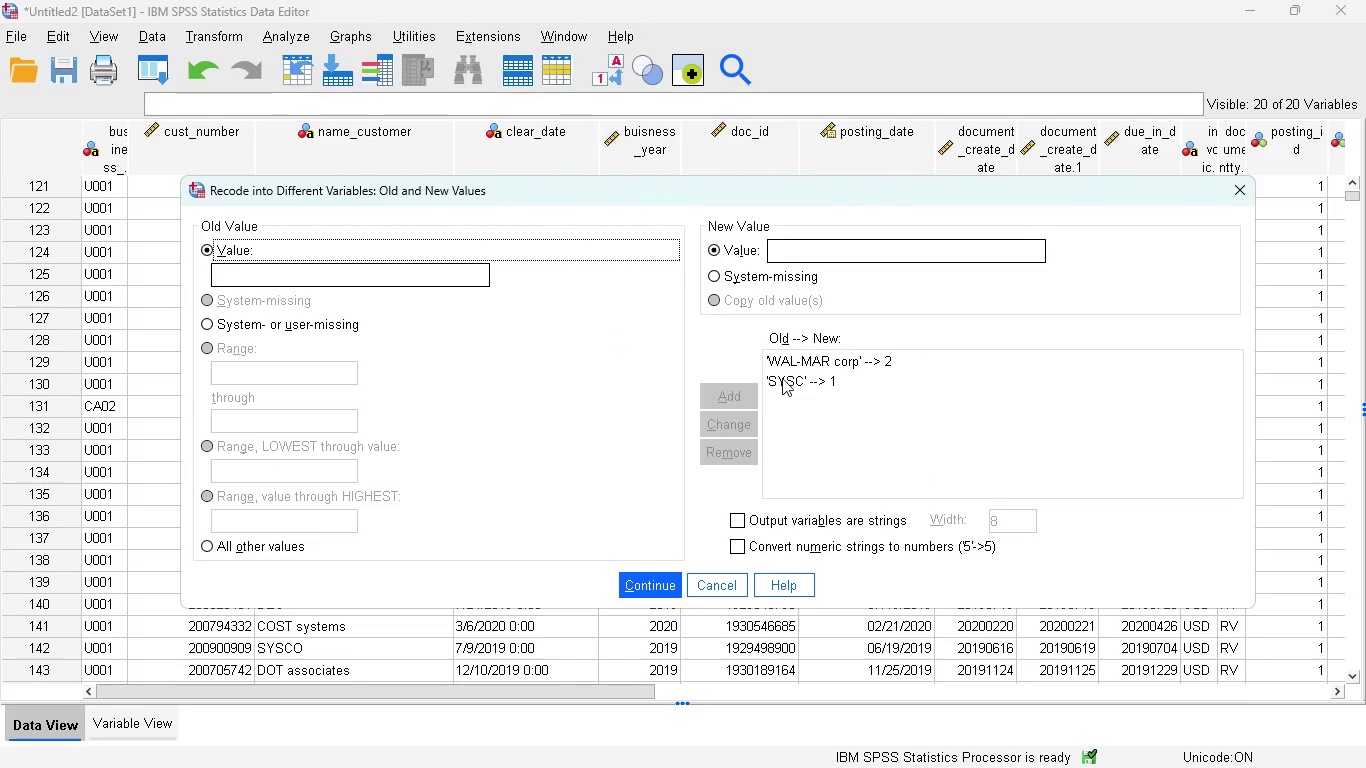 
left_click([793, 379])
 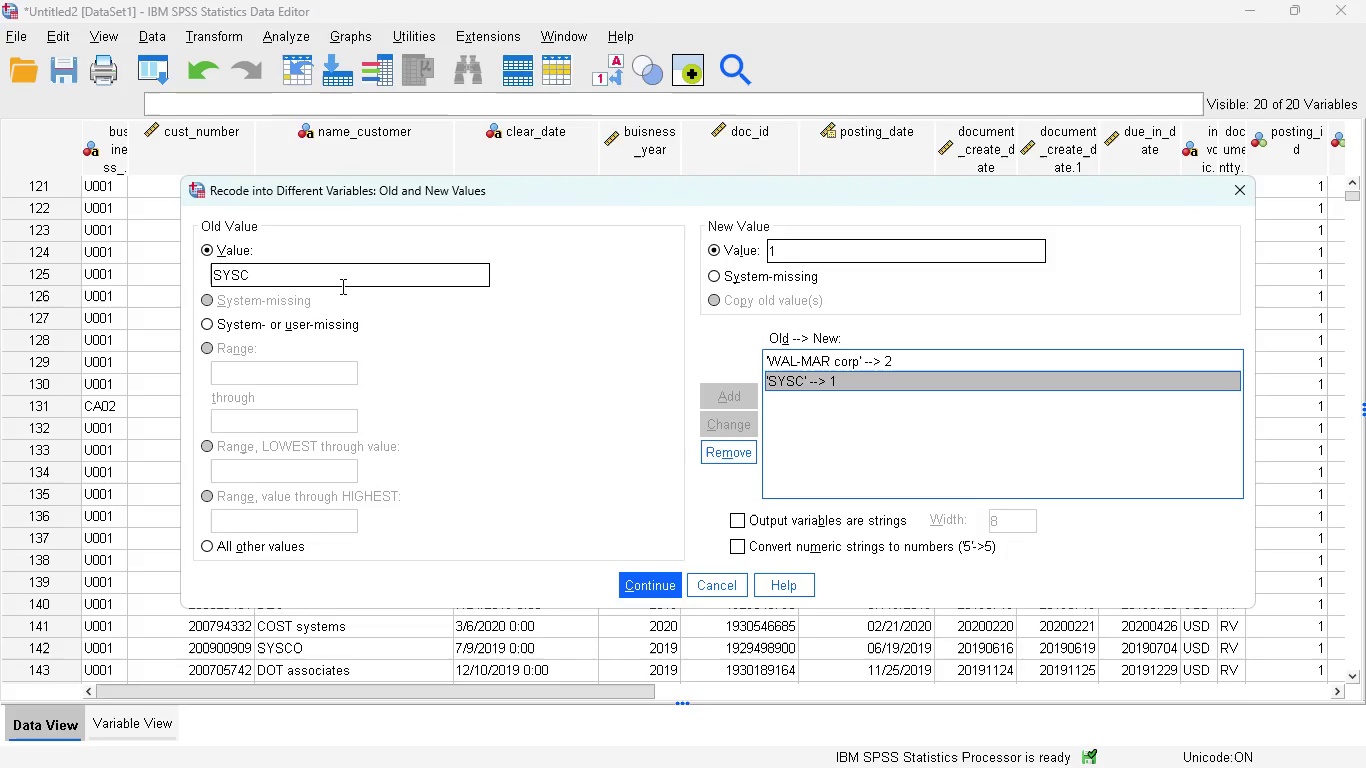 
left_click([337, 281])
 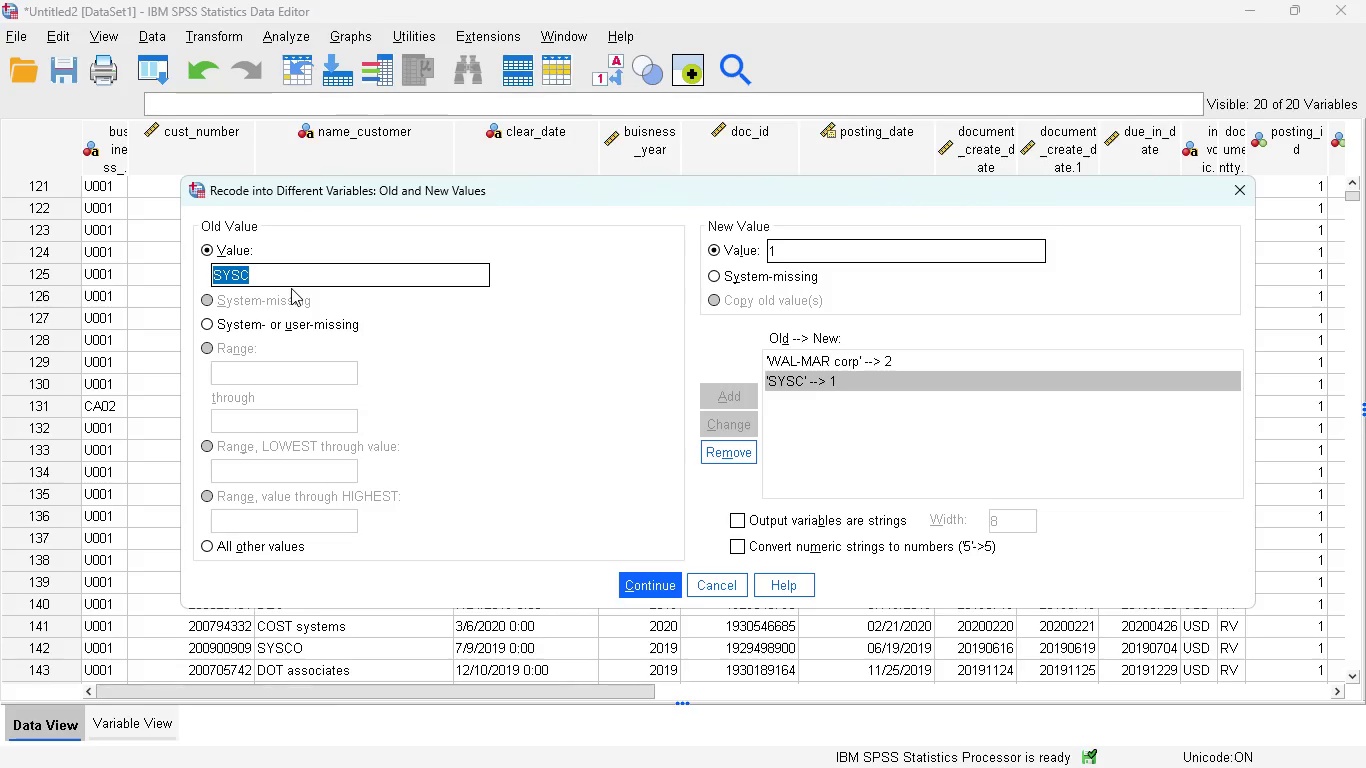 
left_click([288, 284])
 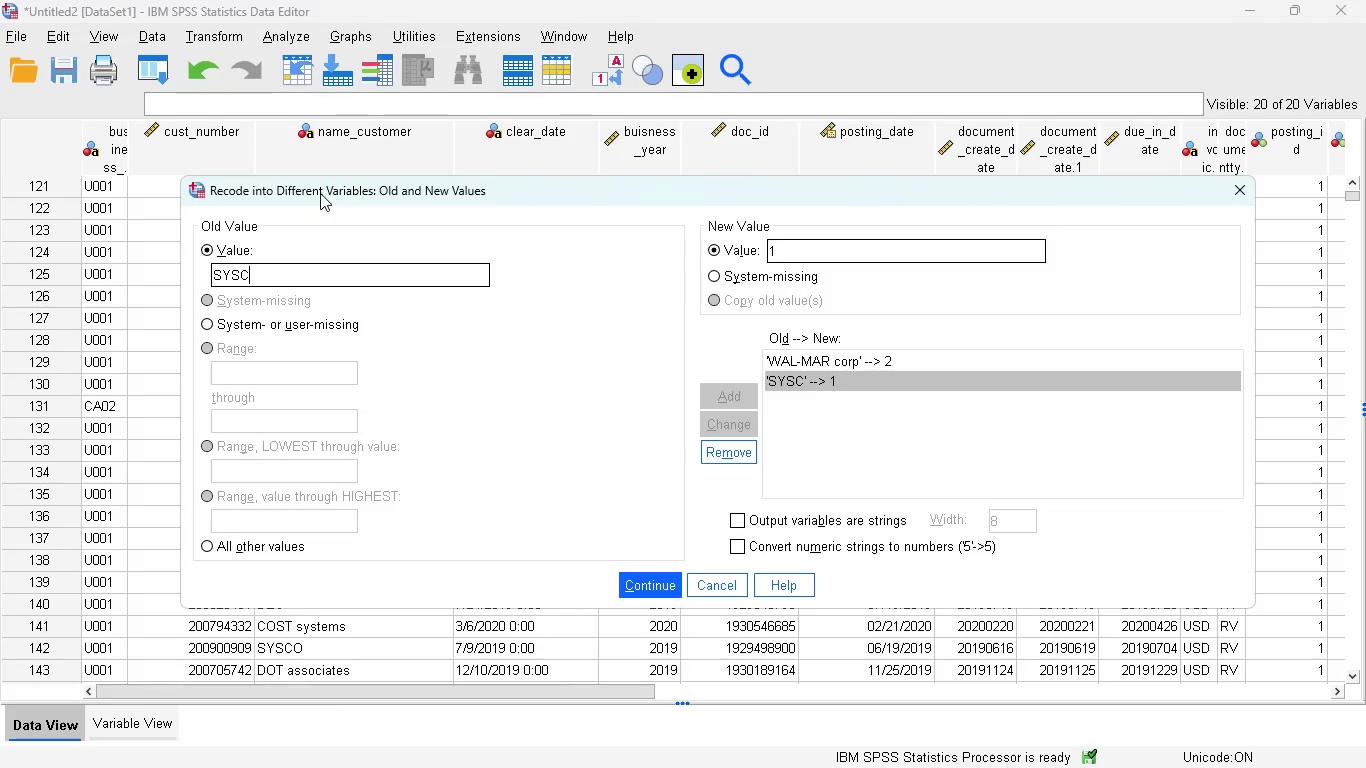 
left_click_drag(start_coordinate=[320, 193], to_coordinate=[597, 176])
 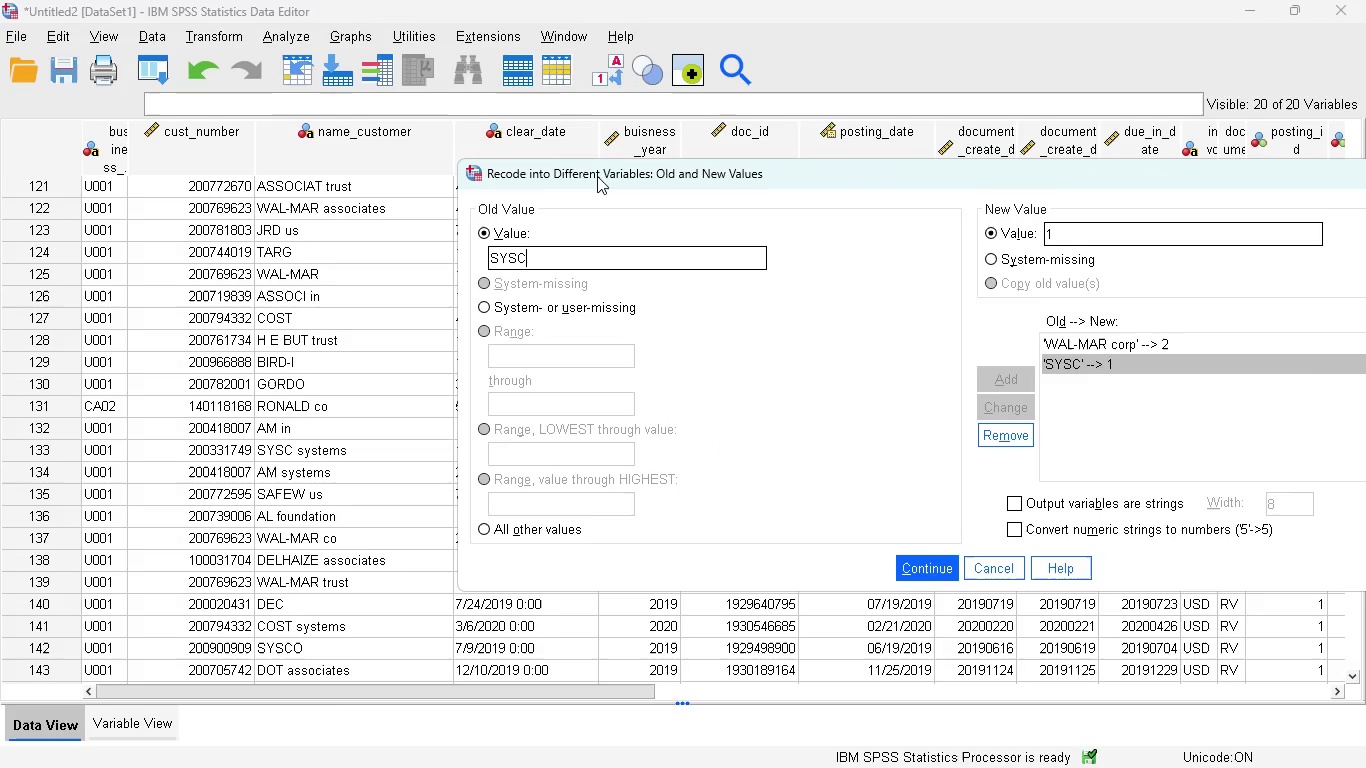 
left_click_drag(start_coordinate=[597, 176], to_coordinate=[396, 162])
 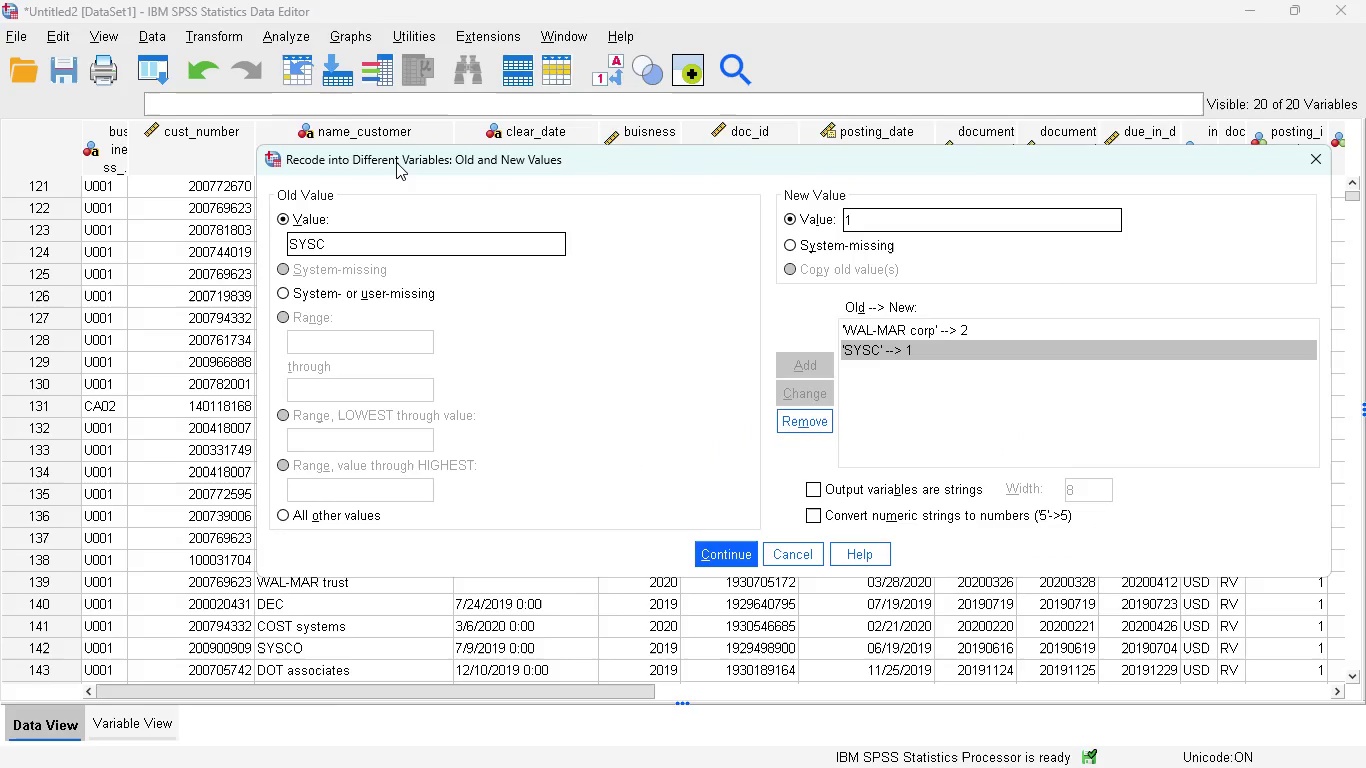 
type( systems)
 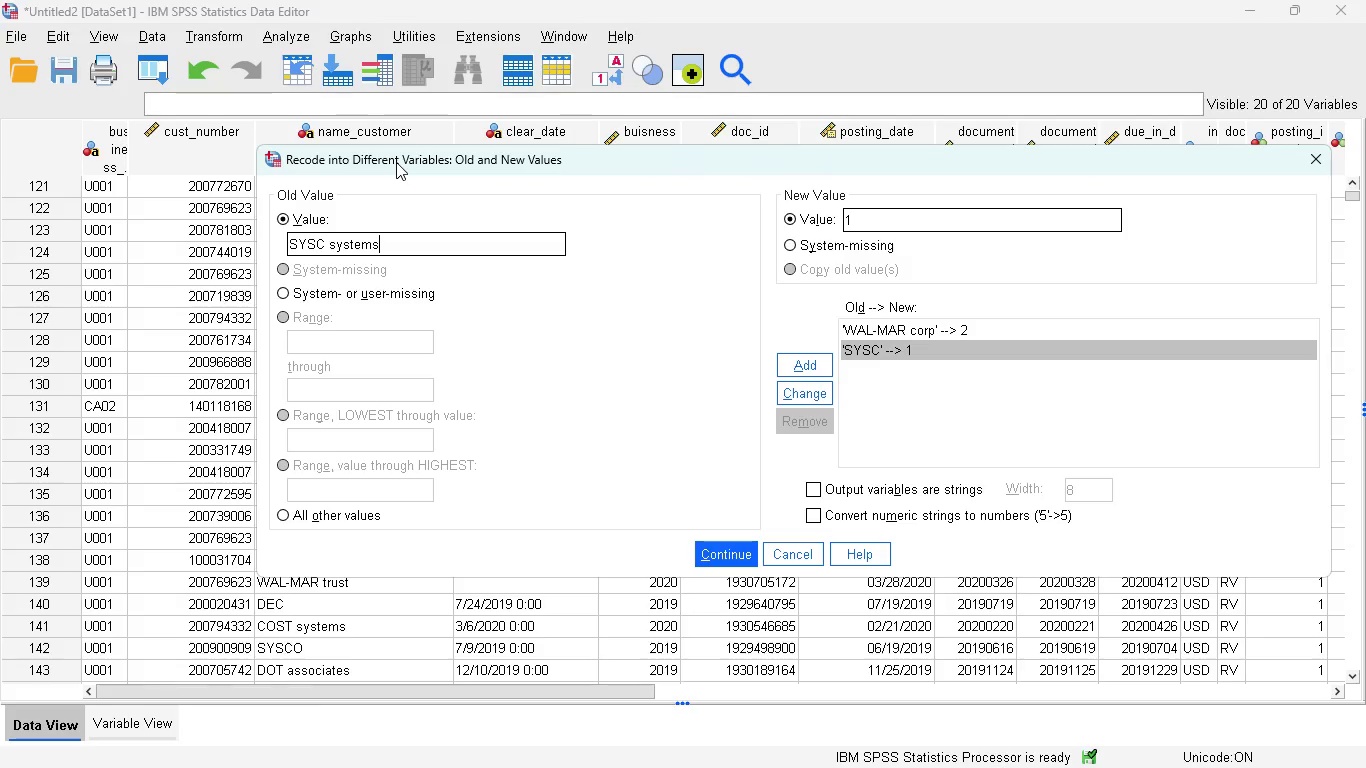 
left_click_drag(start_coordinate=[396, 162], to_coordinate=[551, 157])
 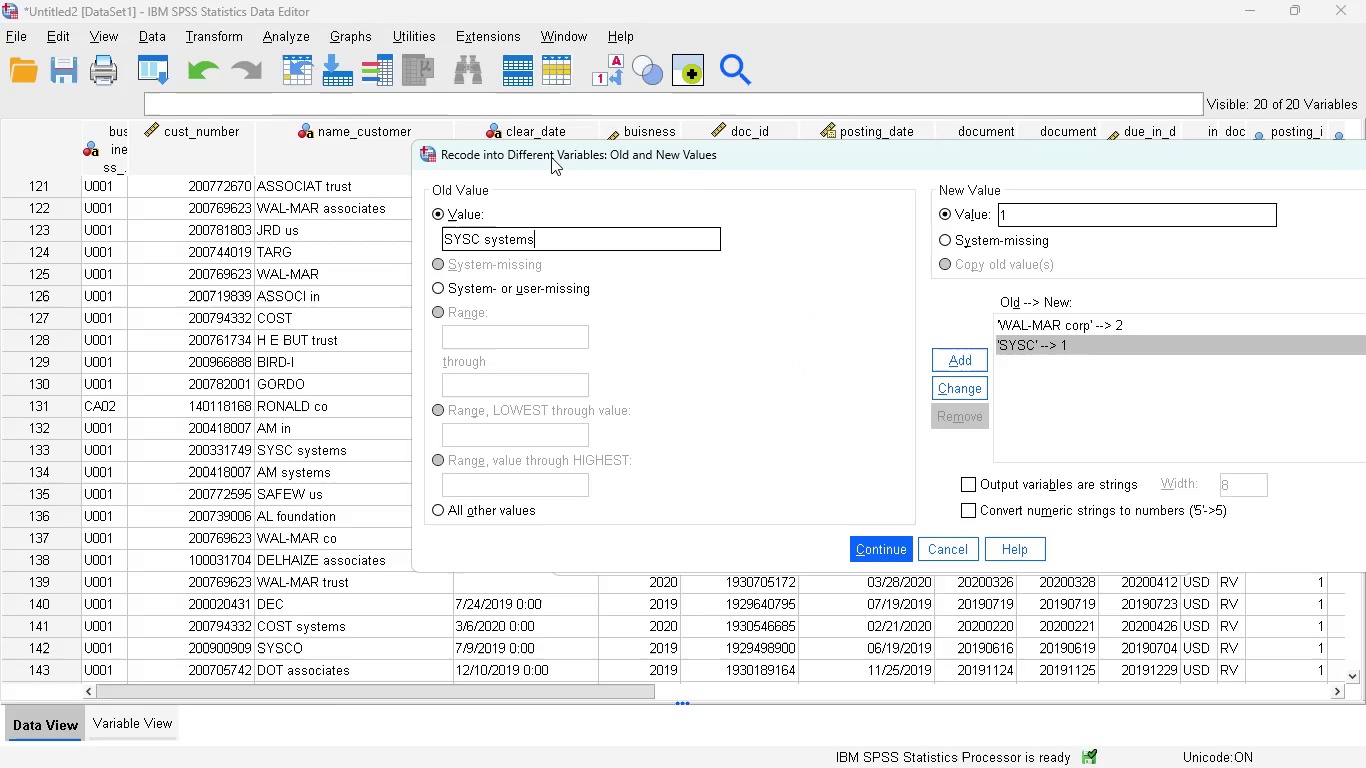 
left_click_drag(start_coordinate=[551, 157], to_coordinate=[415, 154])
 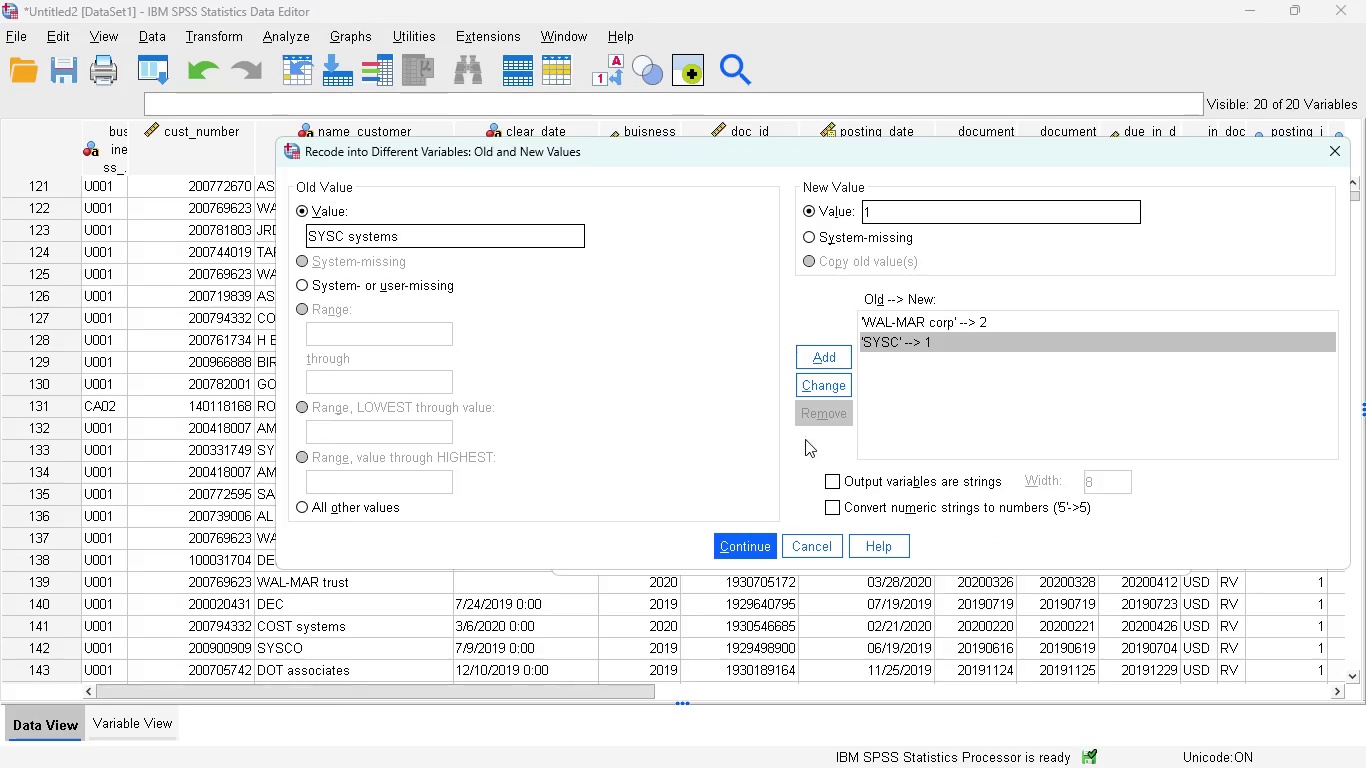 
left_click([837, 379])
 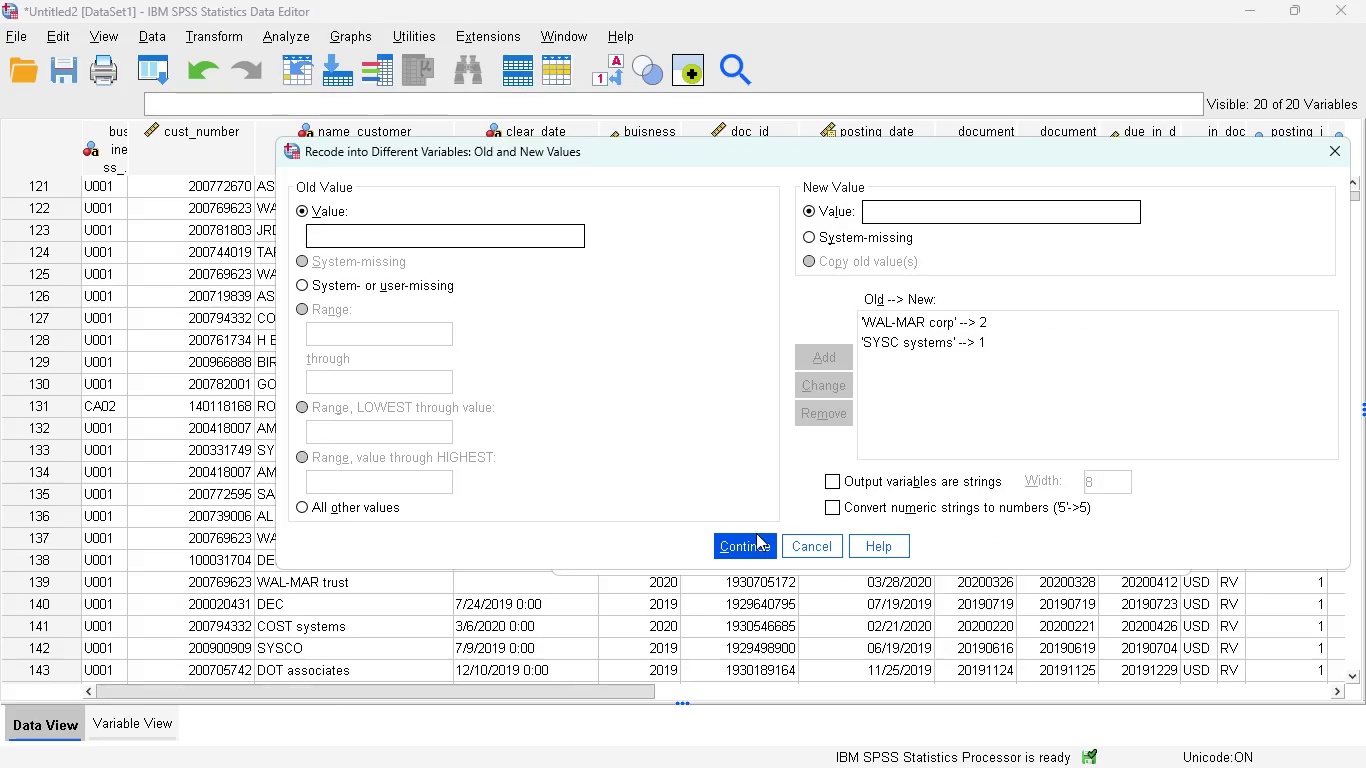 
left_click([739, 544])
 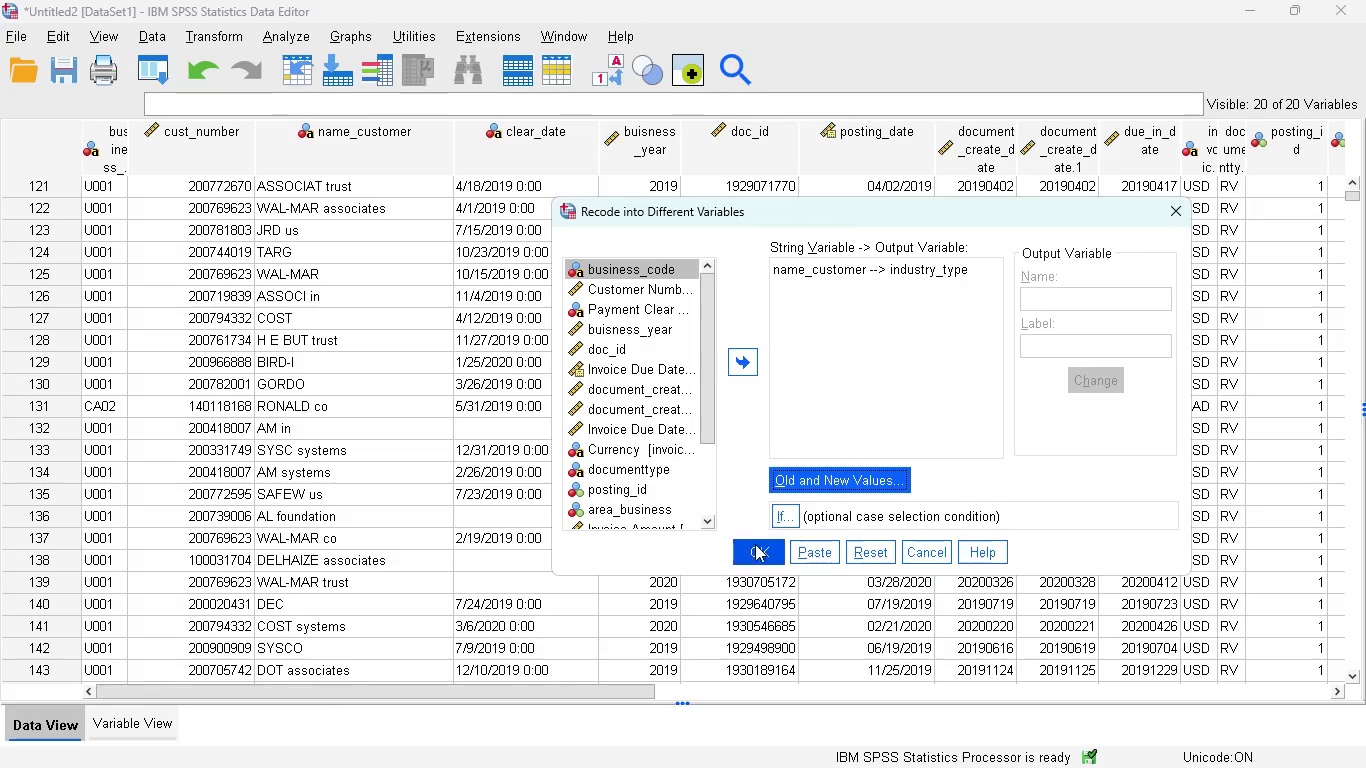 
left_click([755, 546])
 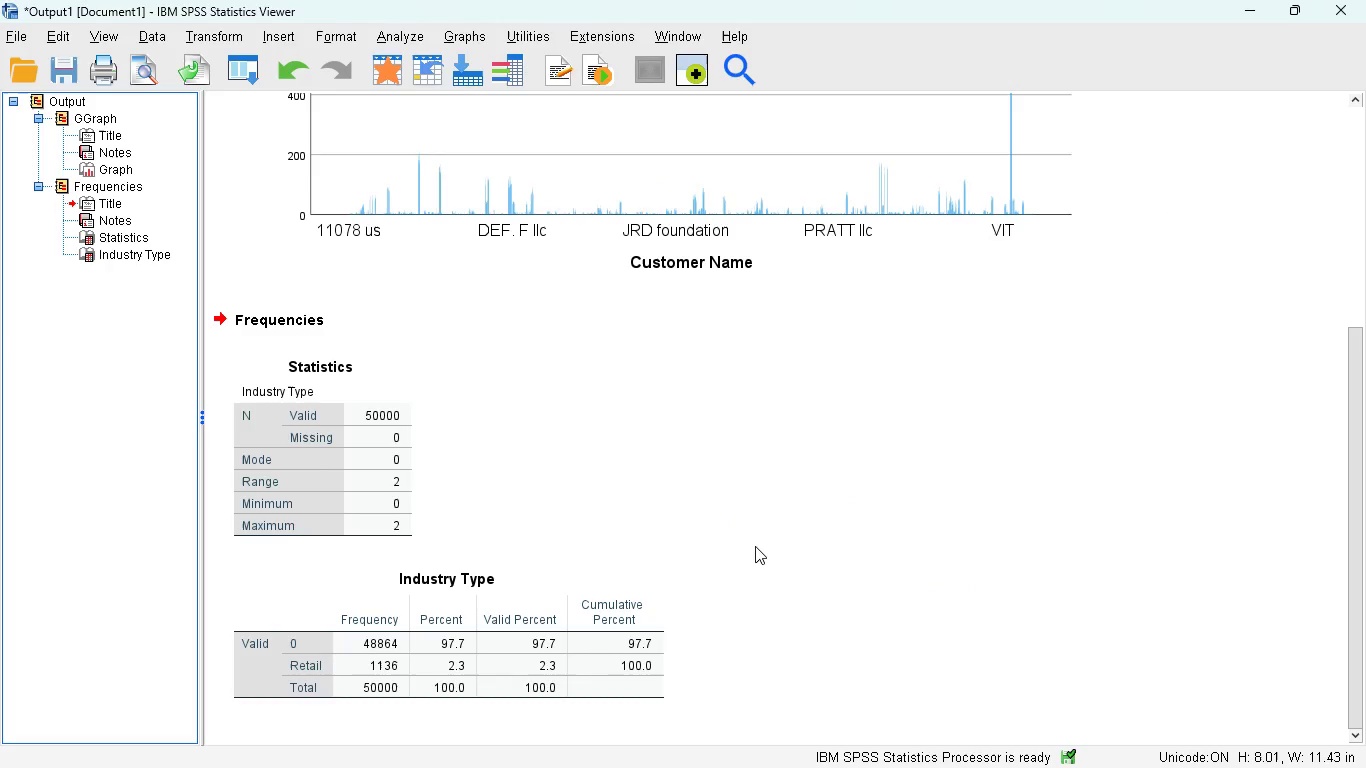 
scroll: coordinate [755, 546], scroll_direction: down, amount: 3.0
 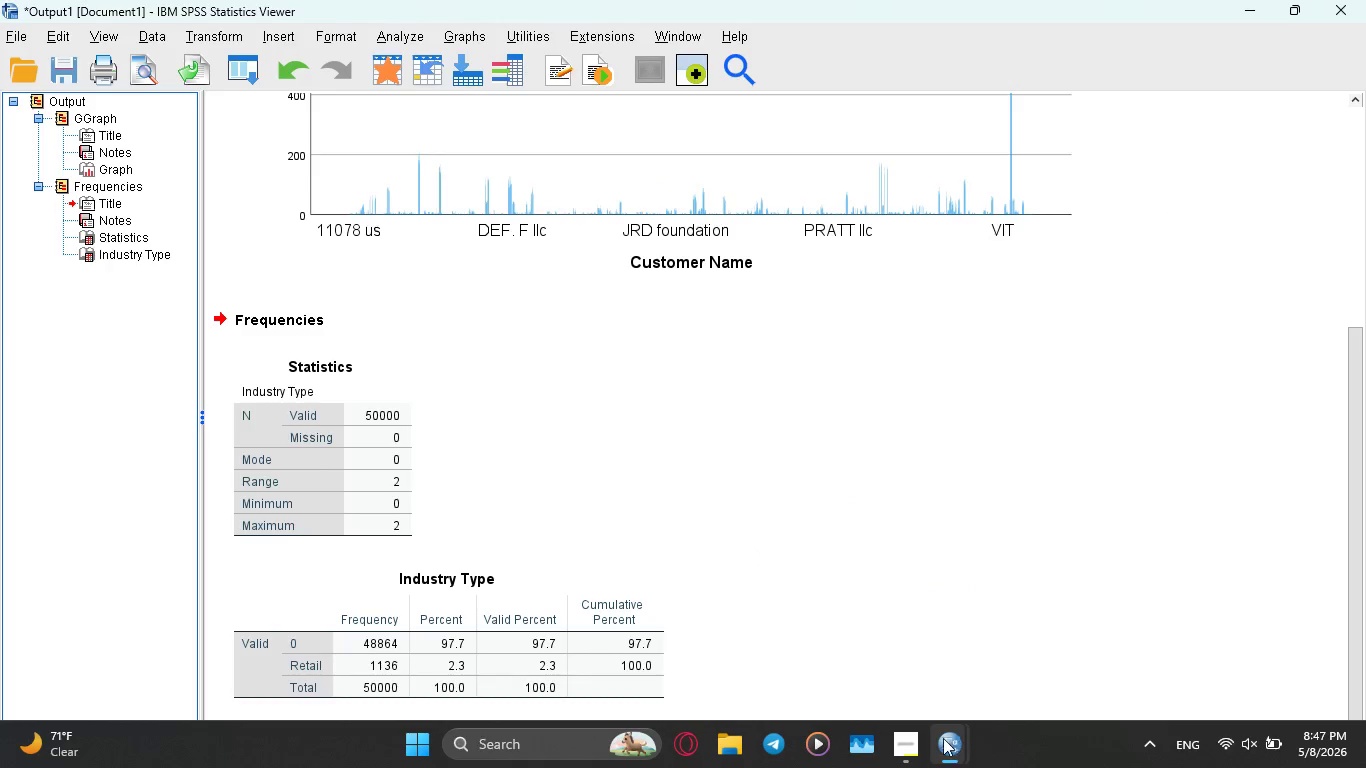 
left_click([911, 746])